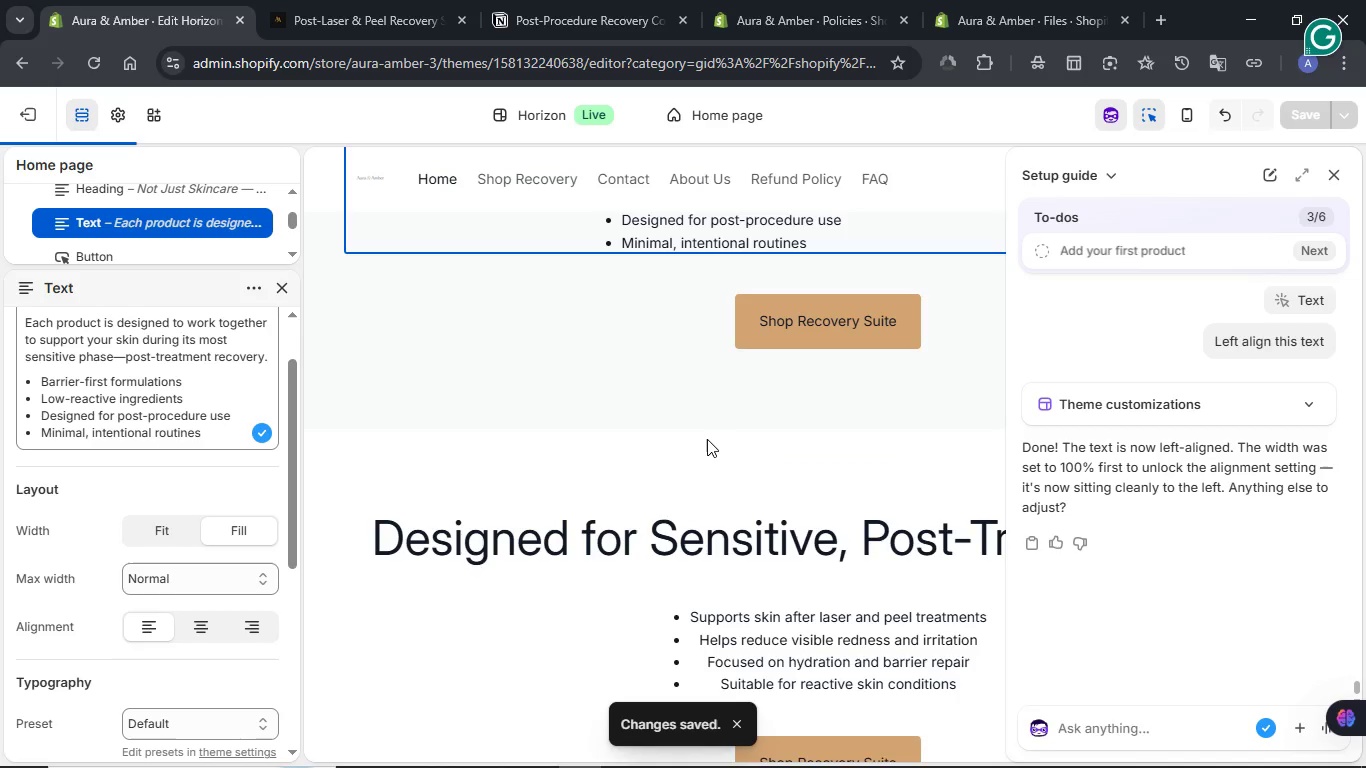 
scroll: coordinate [707, 439], scroll_direction: down, amount: 1.0
 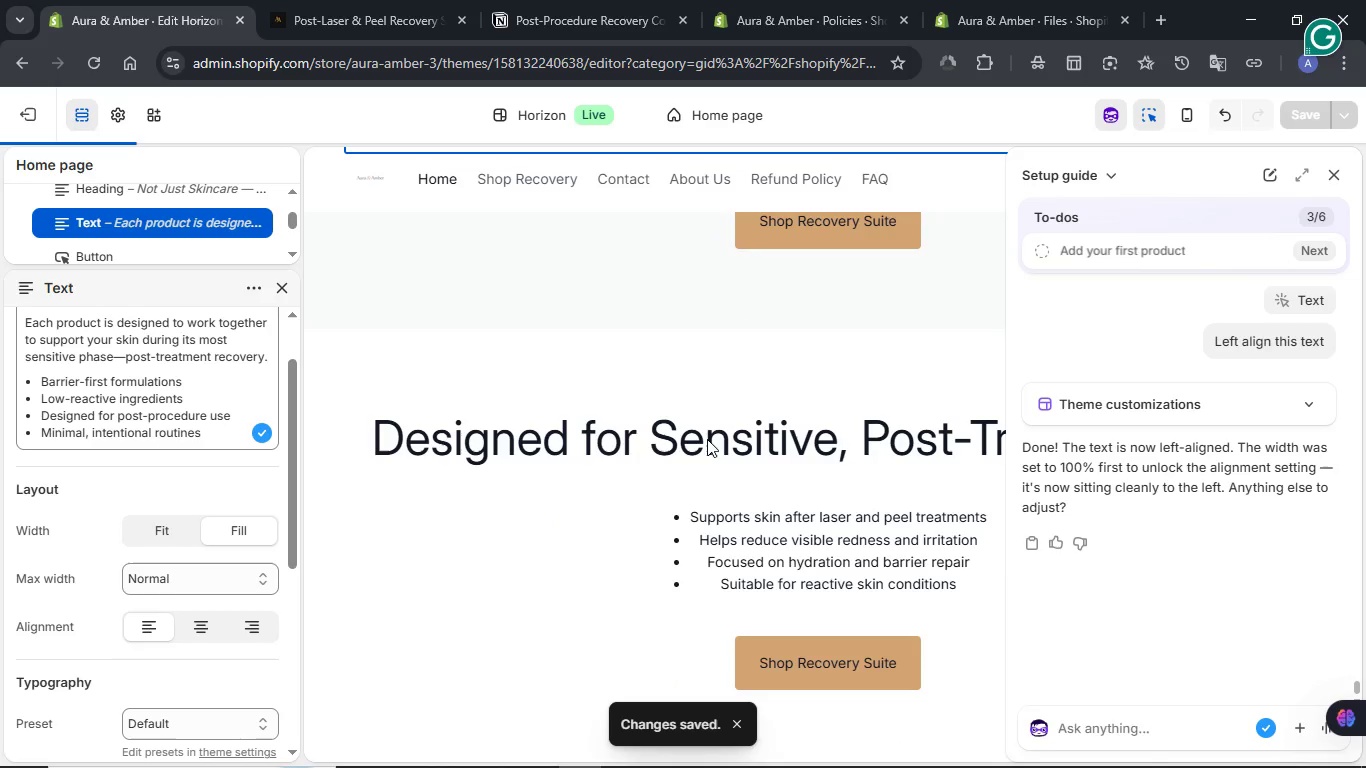 
scroll: coordinate [707, 439], scroll_direction: up, amount: 3.0
 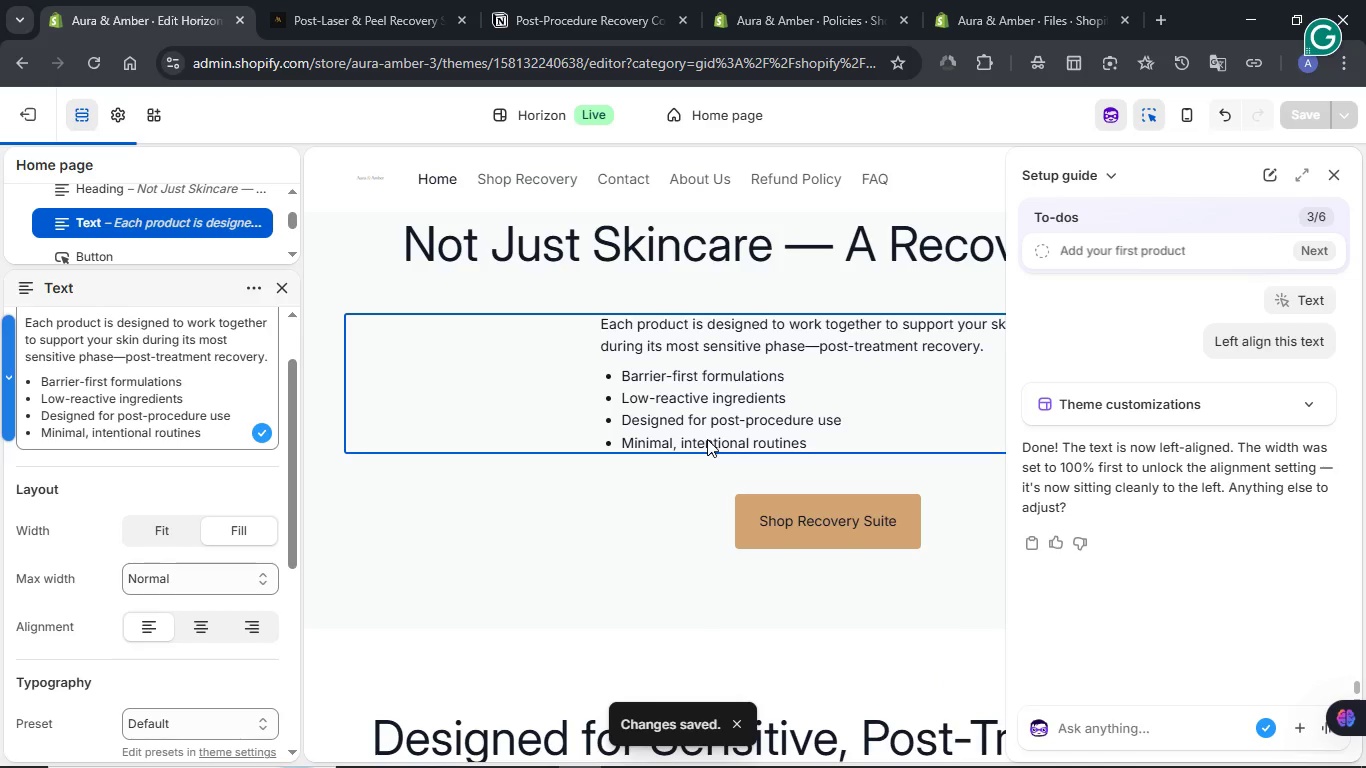 
scroll: coordinate [707, 439], scroll_direction: down, amount: 5.0
 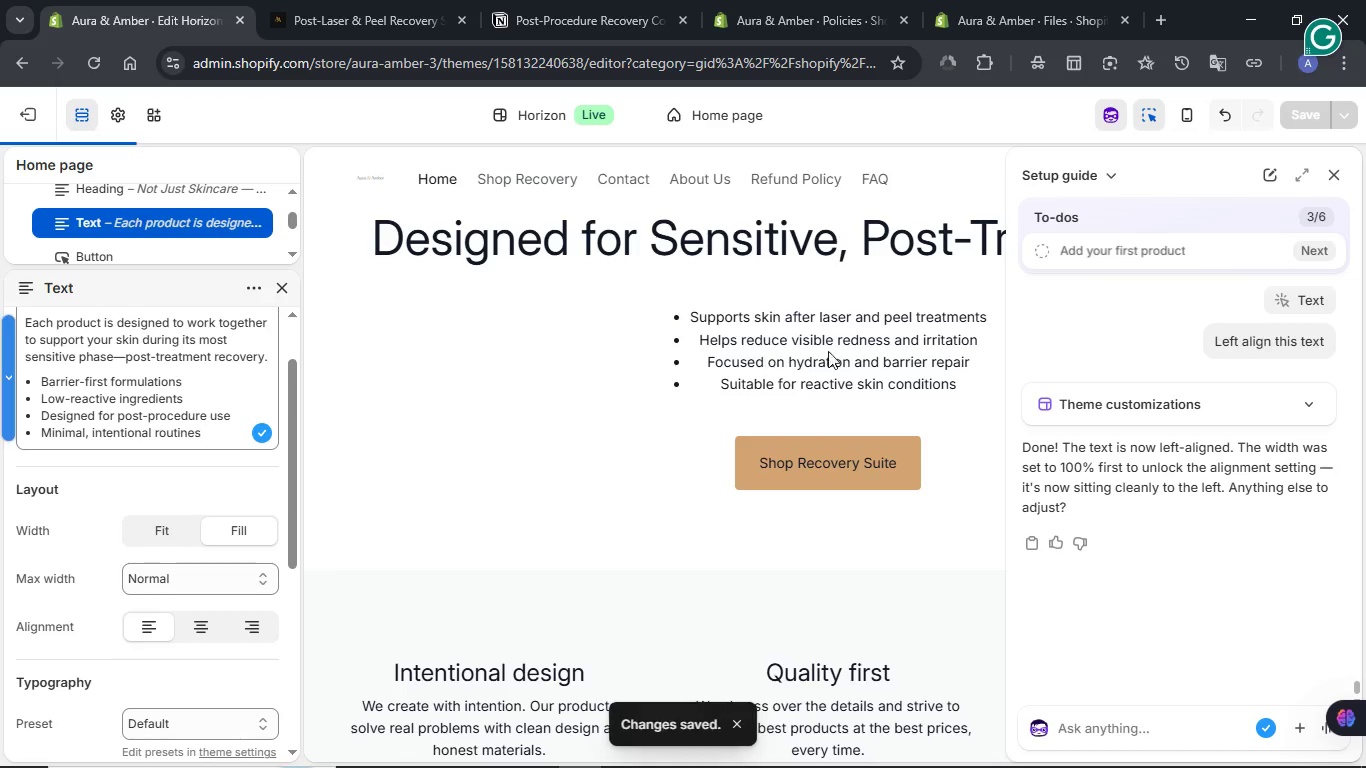 
left_click([836, 352])
 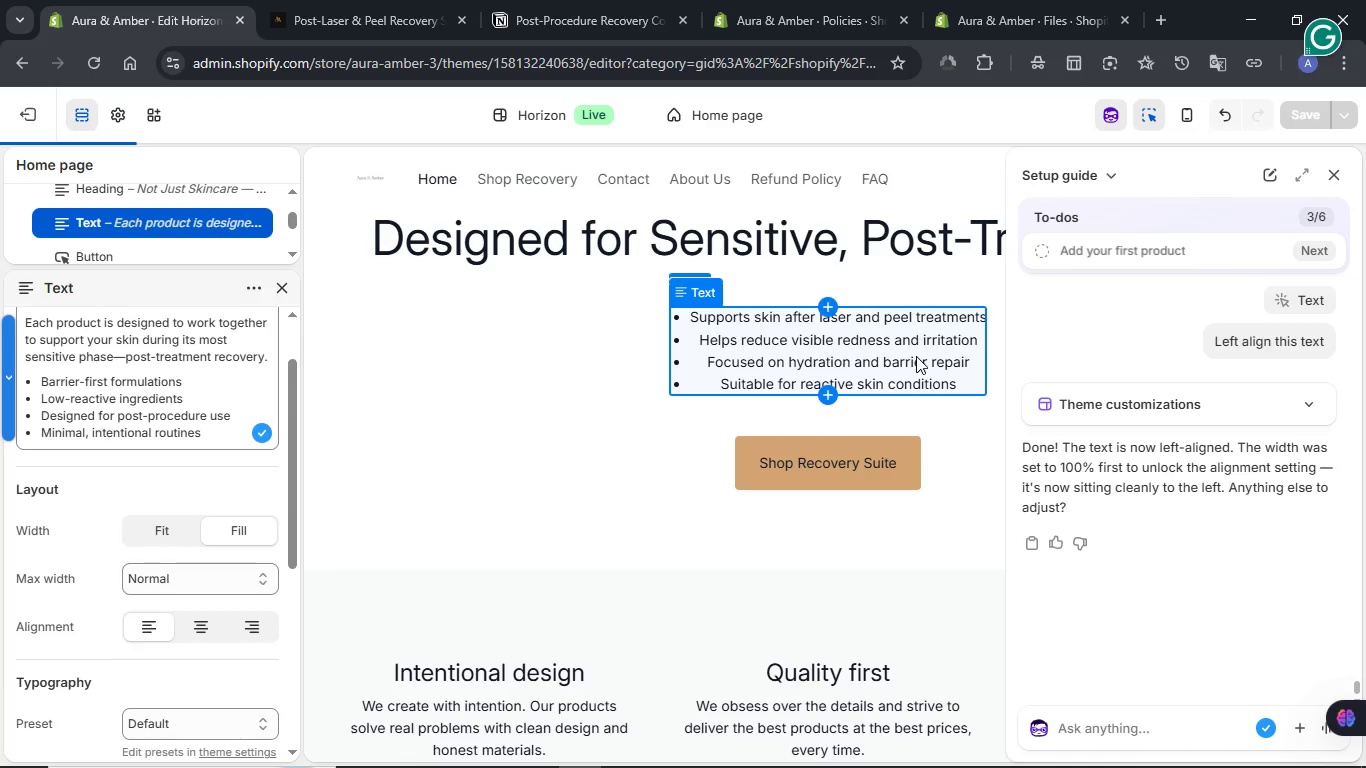 
left_click([1092, 734])
 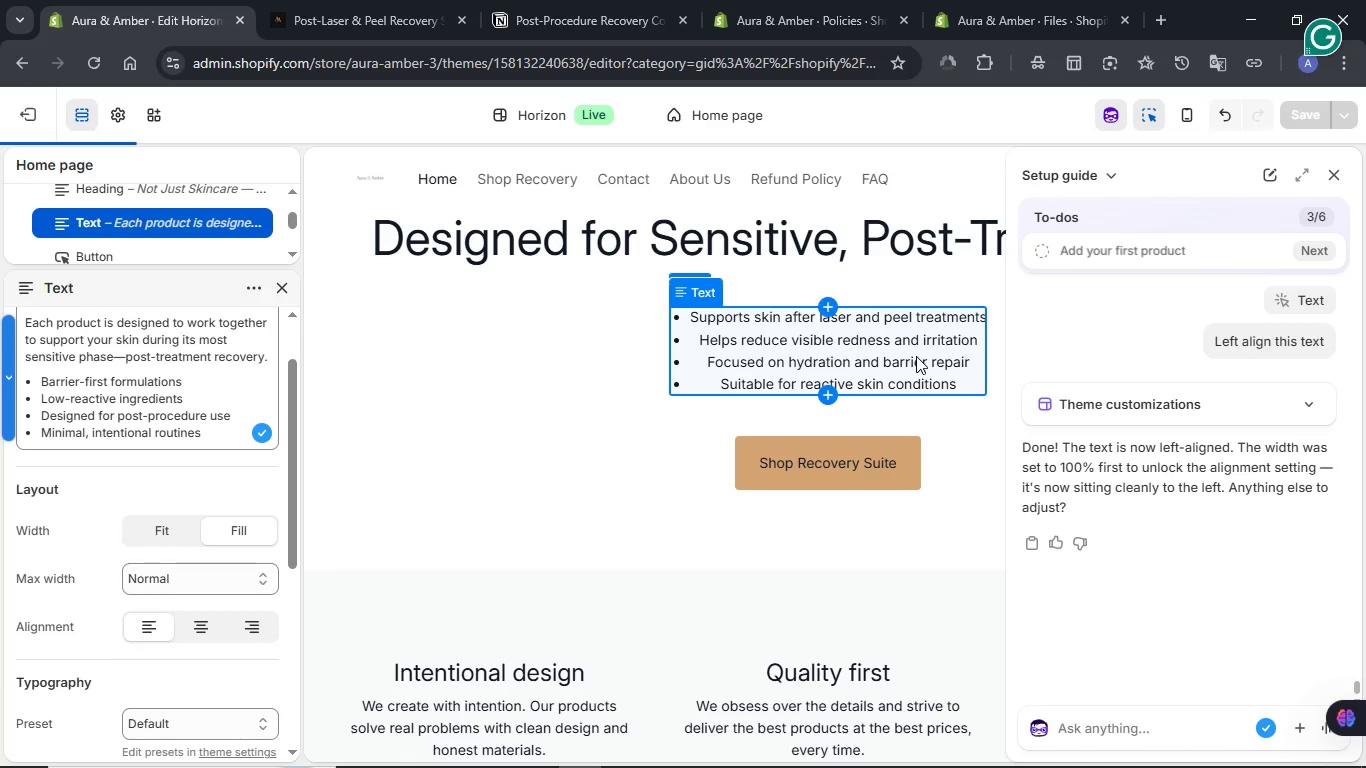 
type(left align this text)
 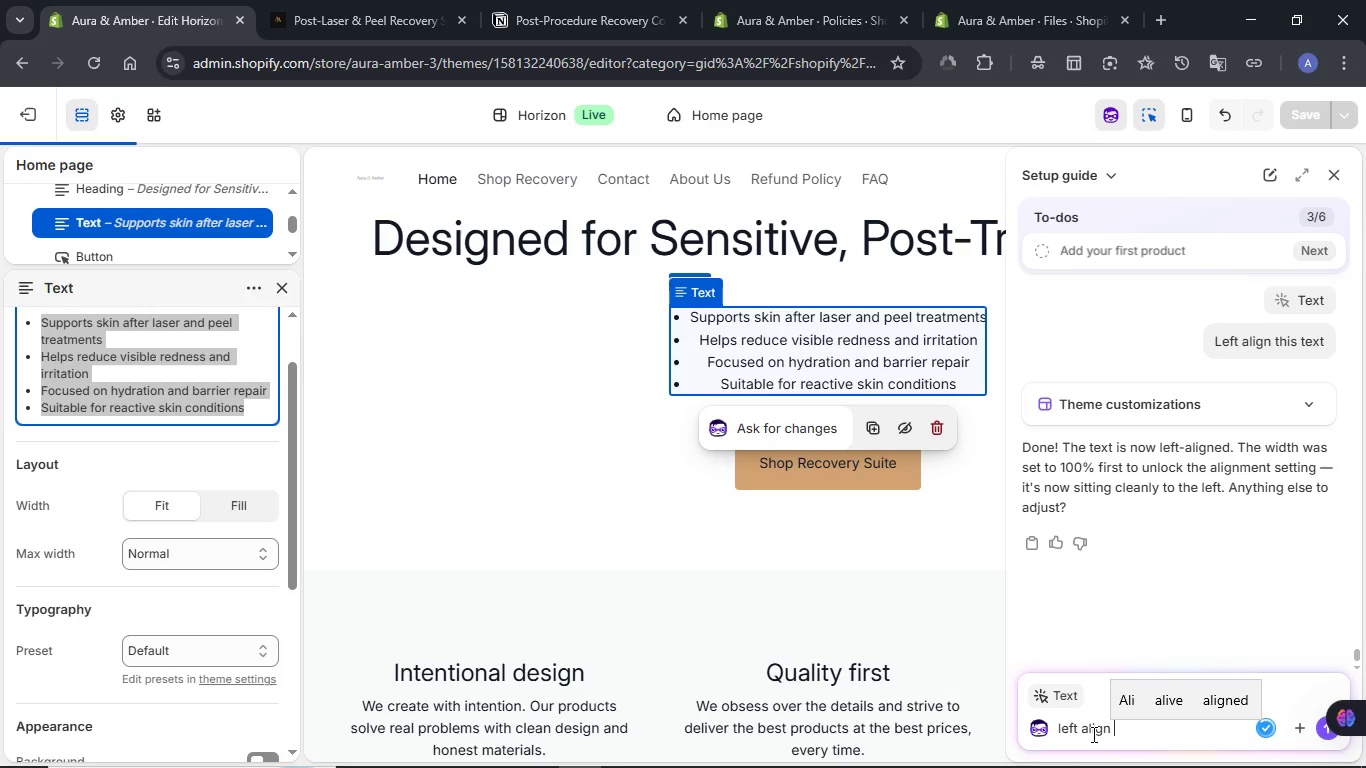 
key(NumpadEnter)
 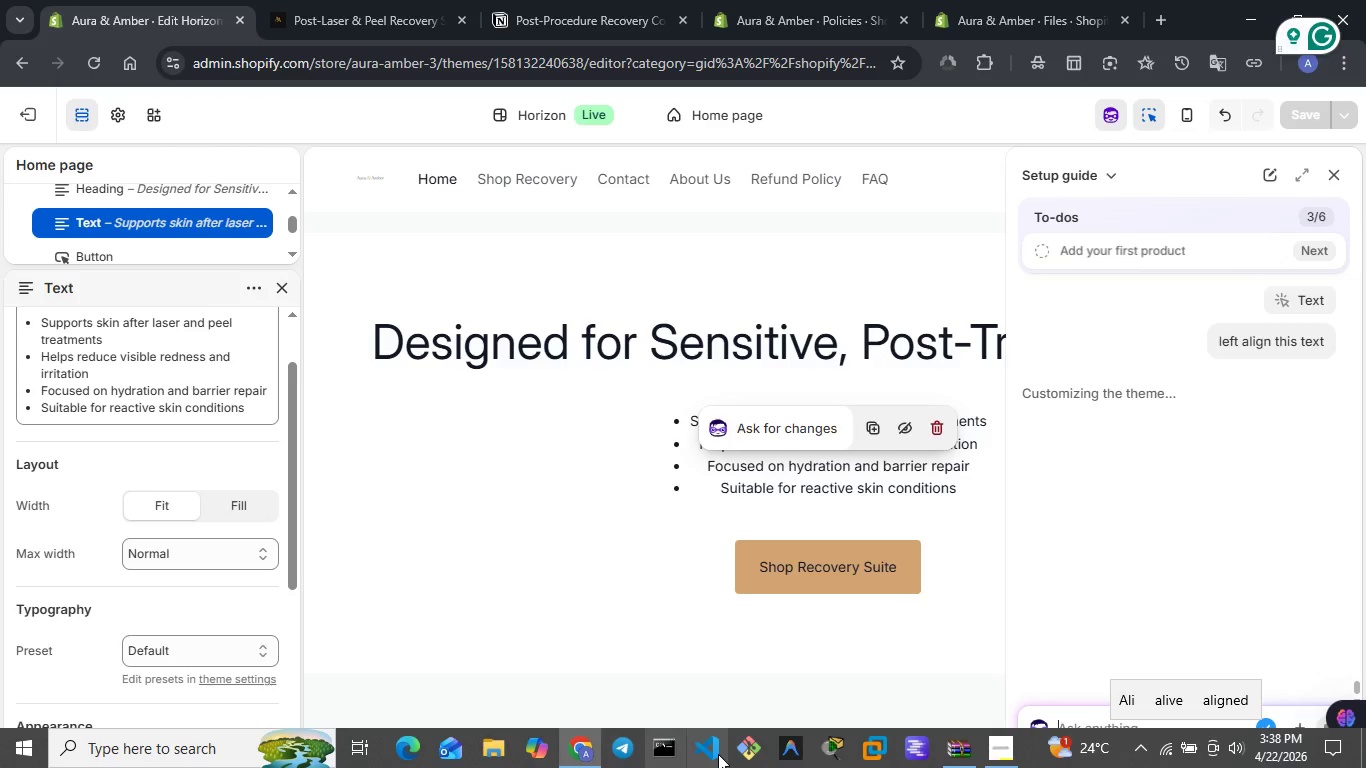 
wait(15.72)
 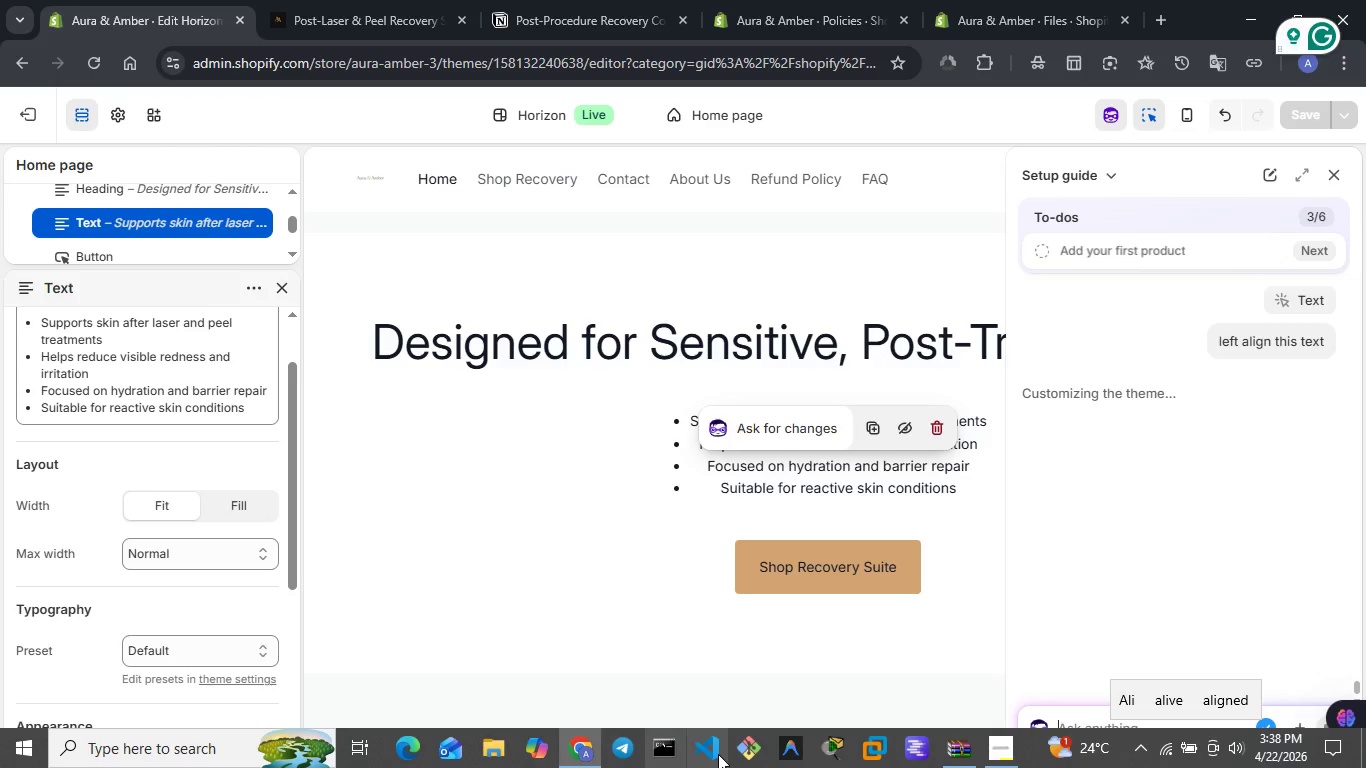 
left_click([421, 0])
 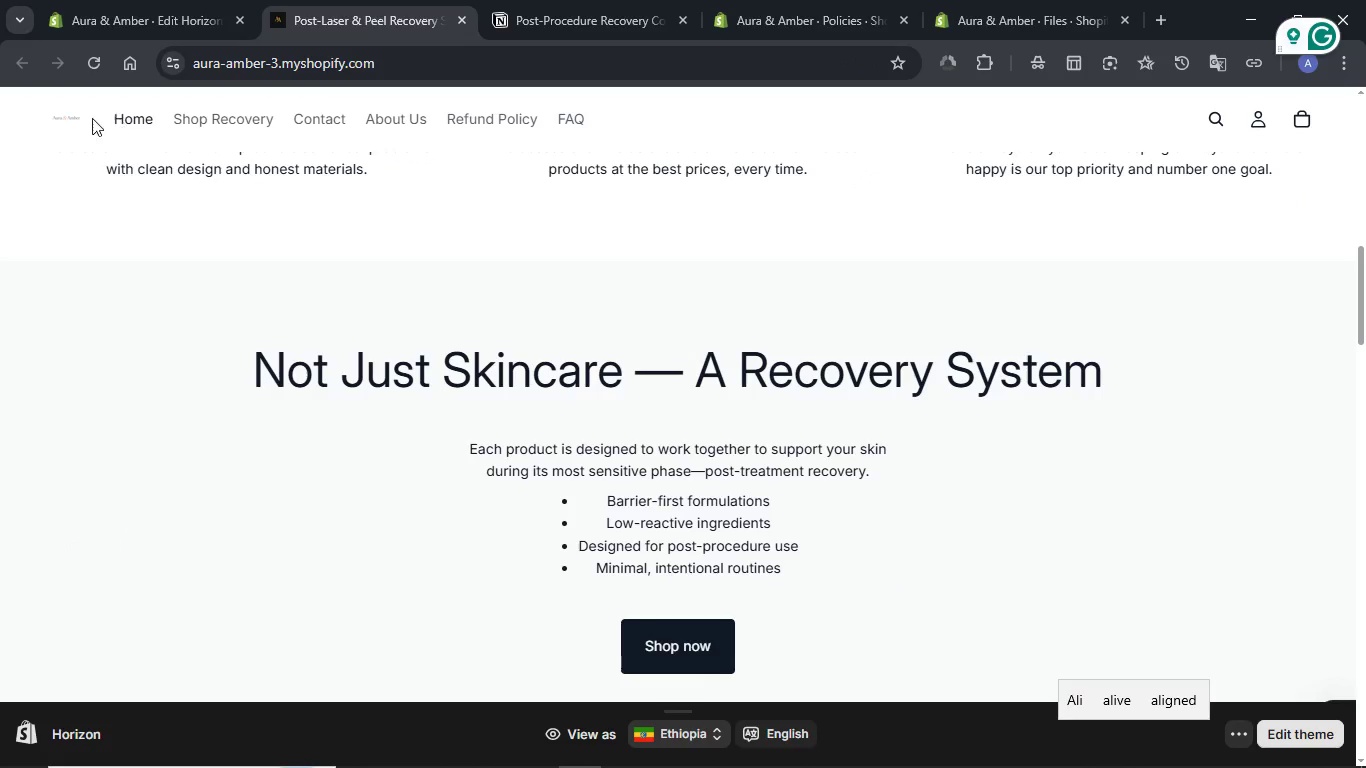 
left_click([54, 118])
 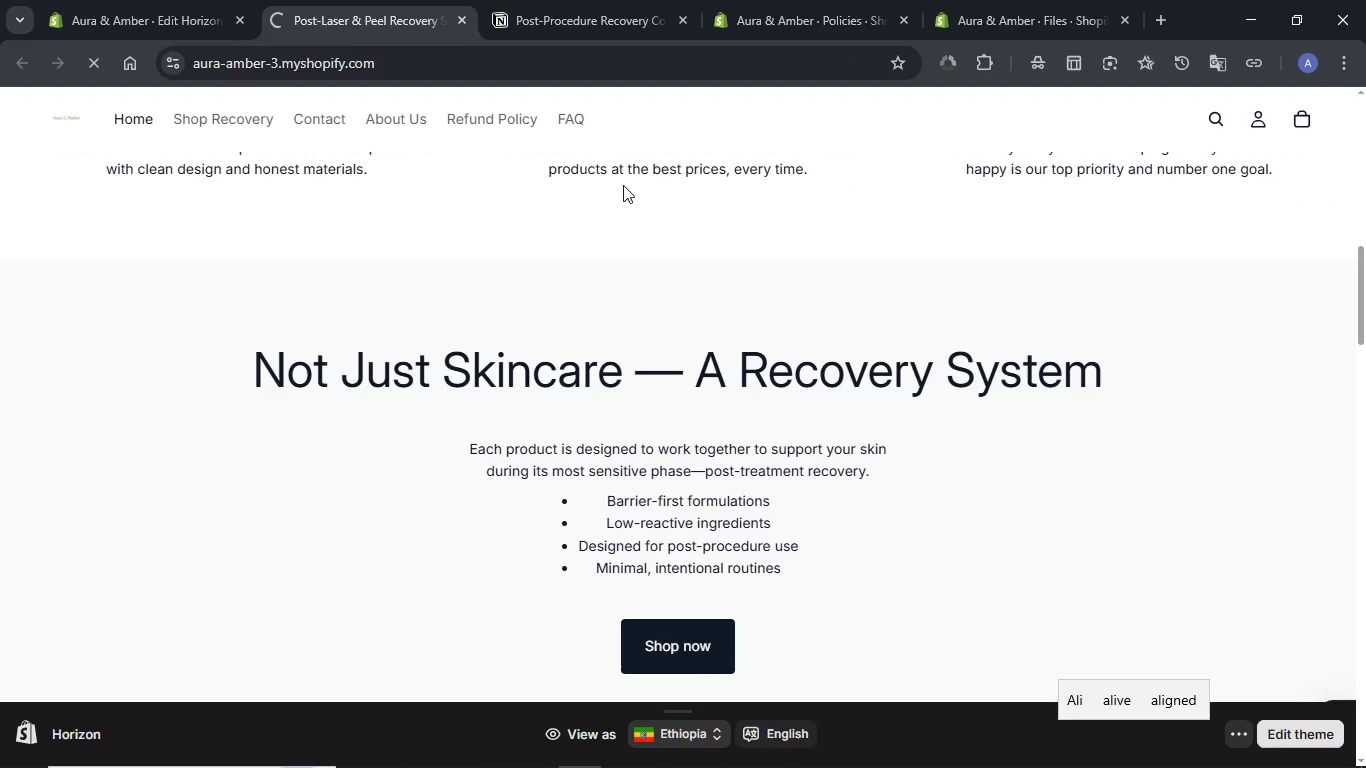 
wait(8.94)
 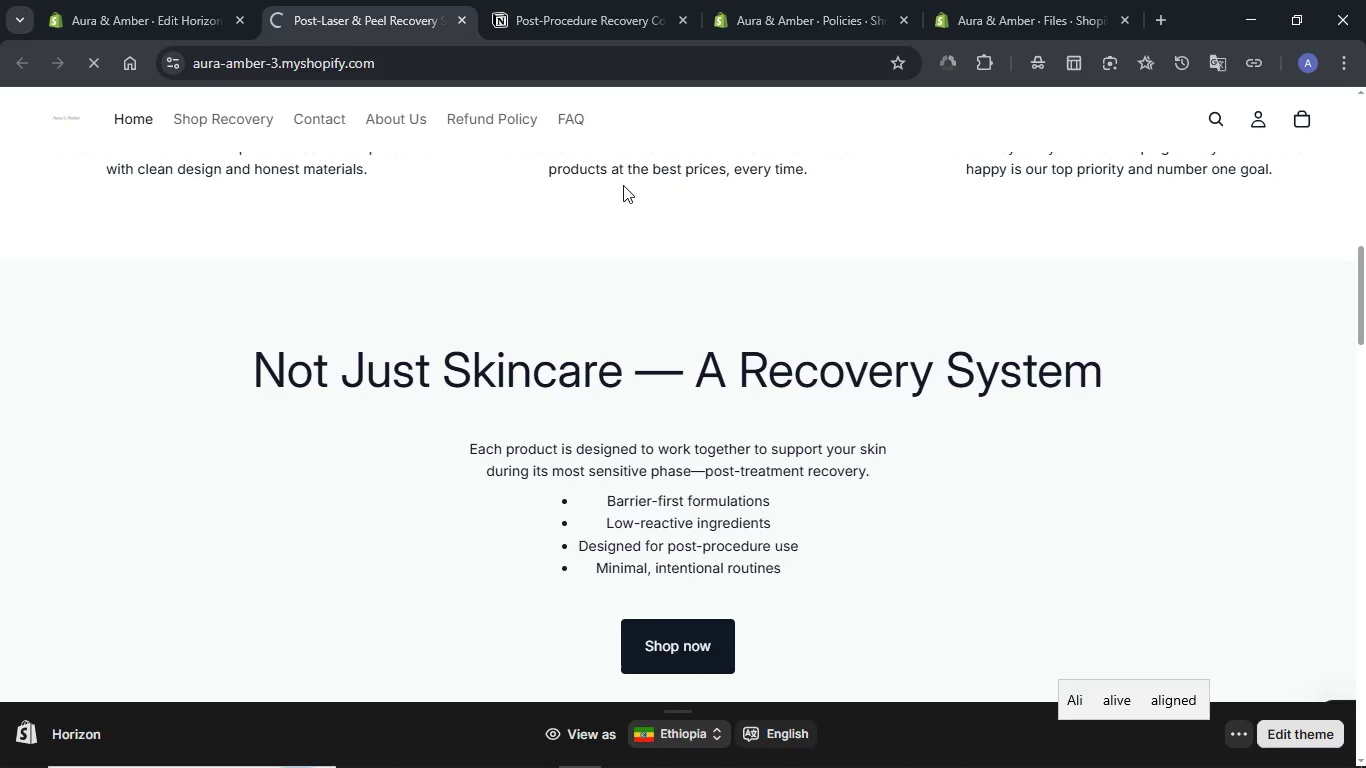 
scroll: coordinate [666, 241], scroll_direction: down, amount: 16.0
 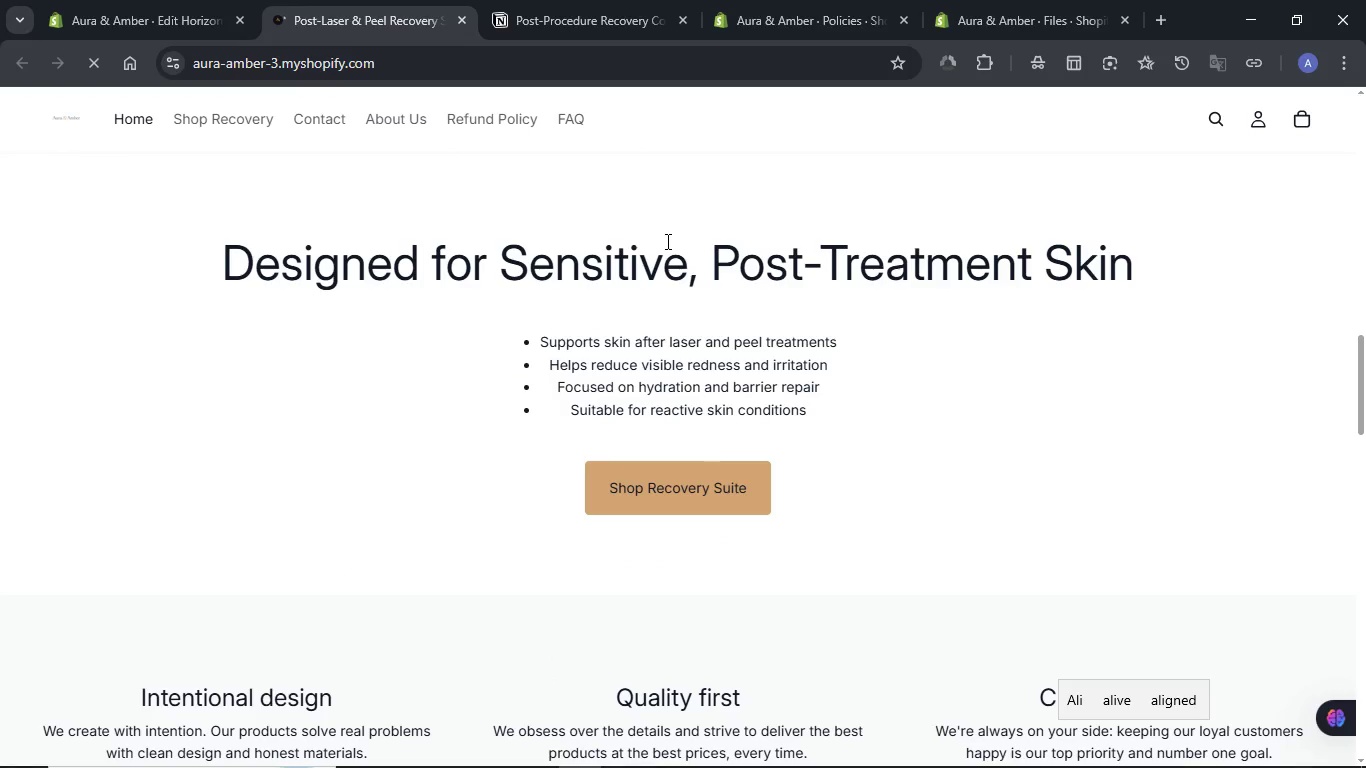 
left_click([150, 2])
 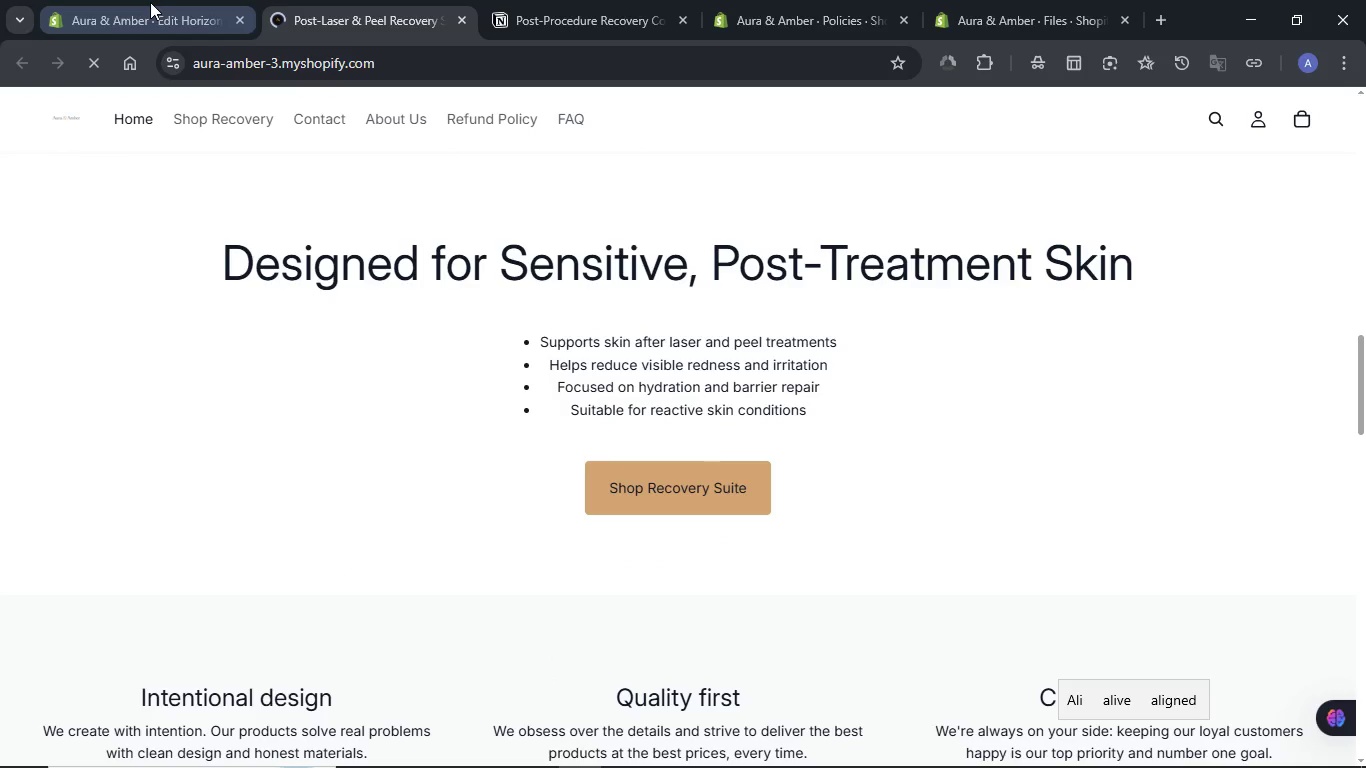 
mouse_move([857, 355])
 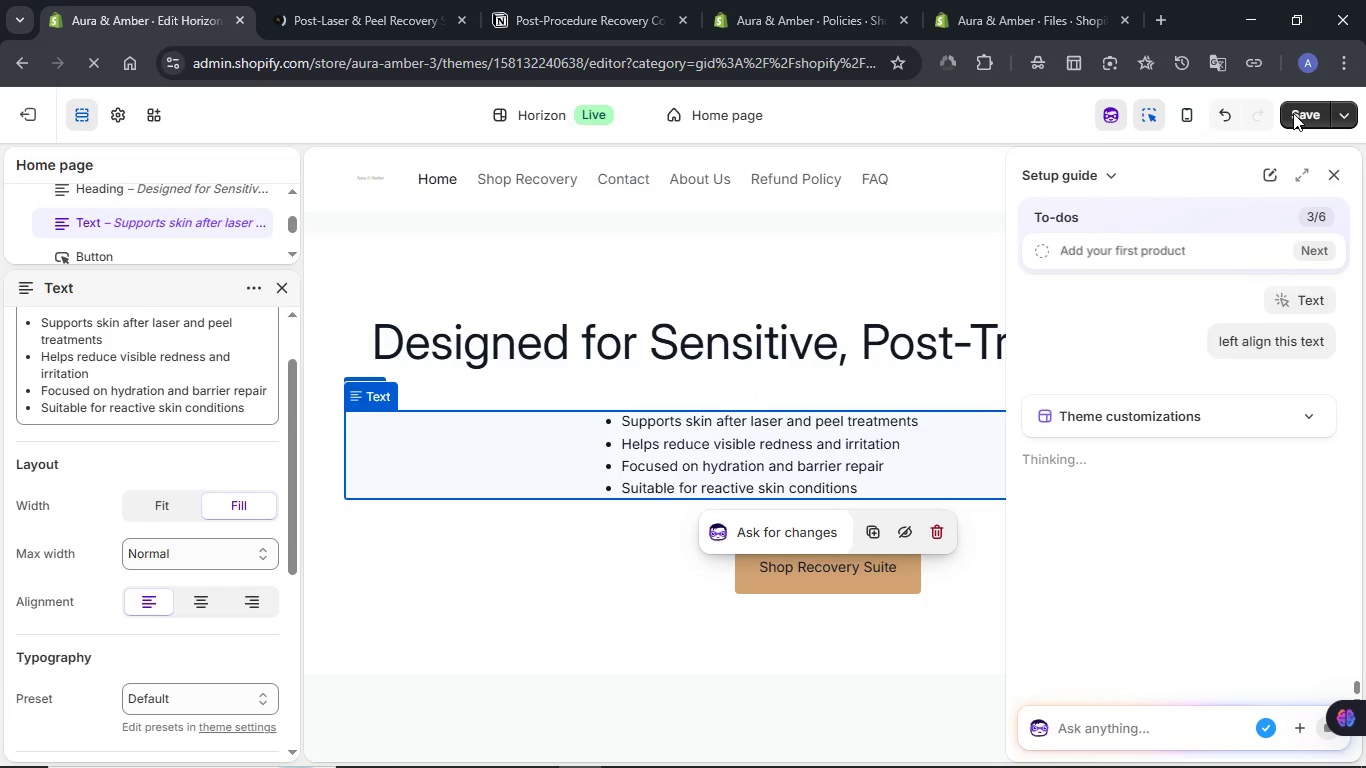 
left_click([1293, 113])
 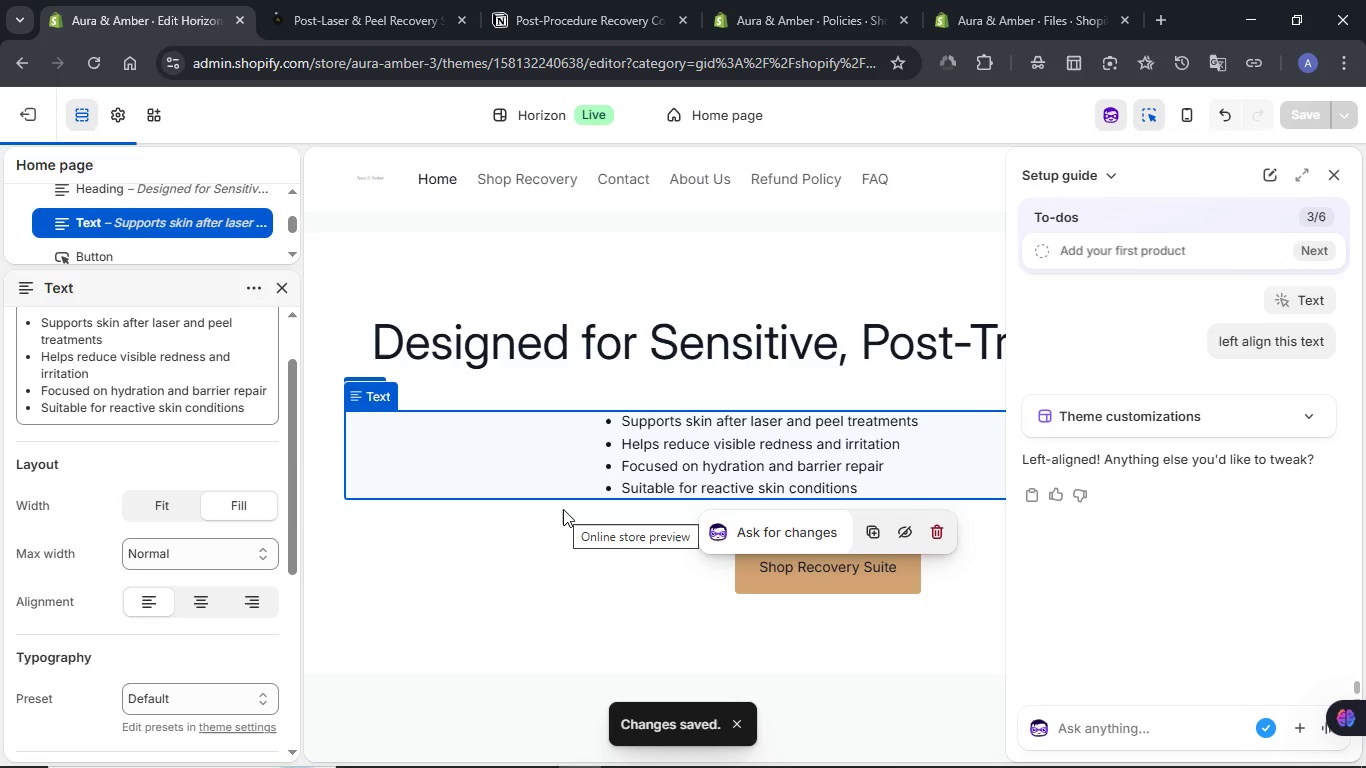 
wait(22.34)
 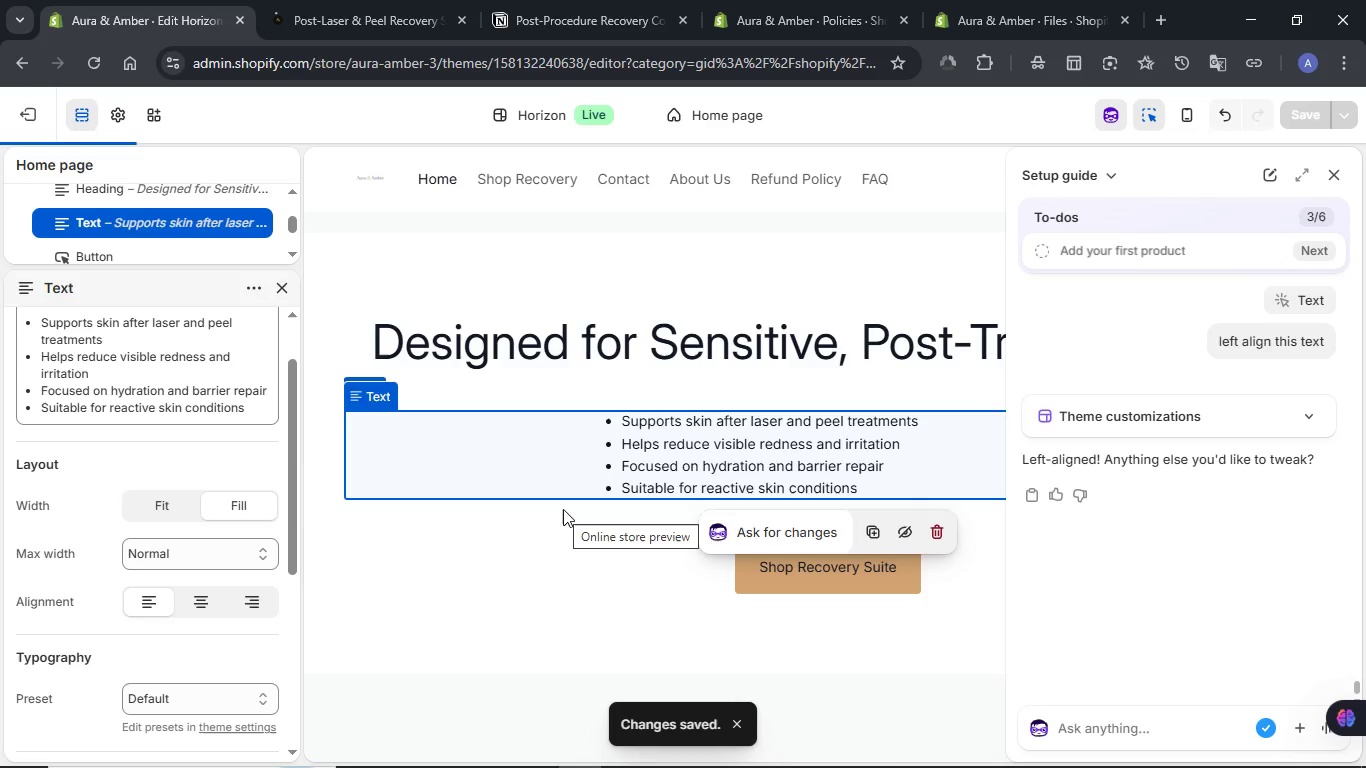 
scroll: coordinate [600, 478], scroll_direction: down, amount: 6.0
 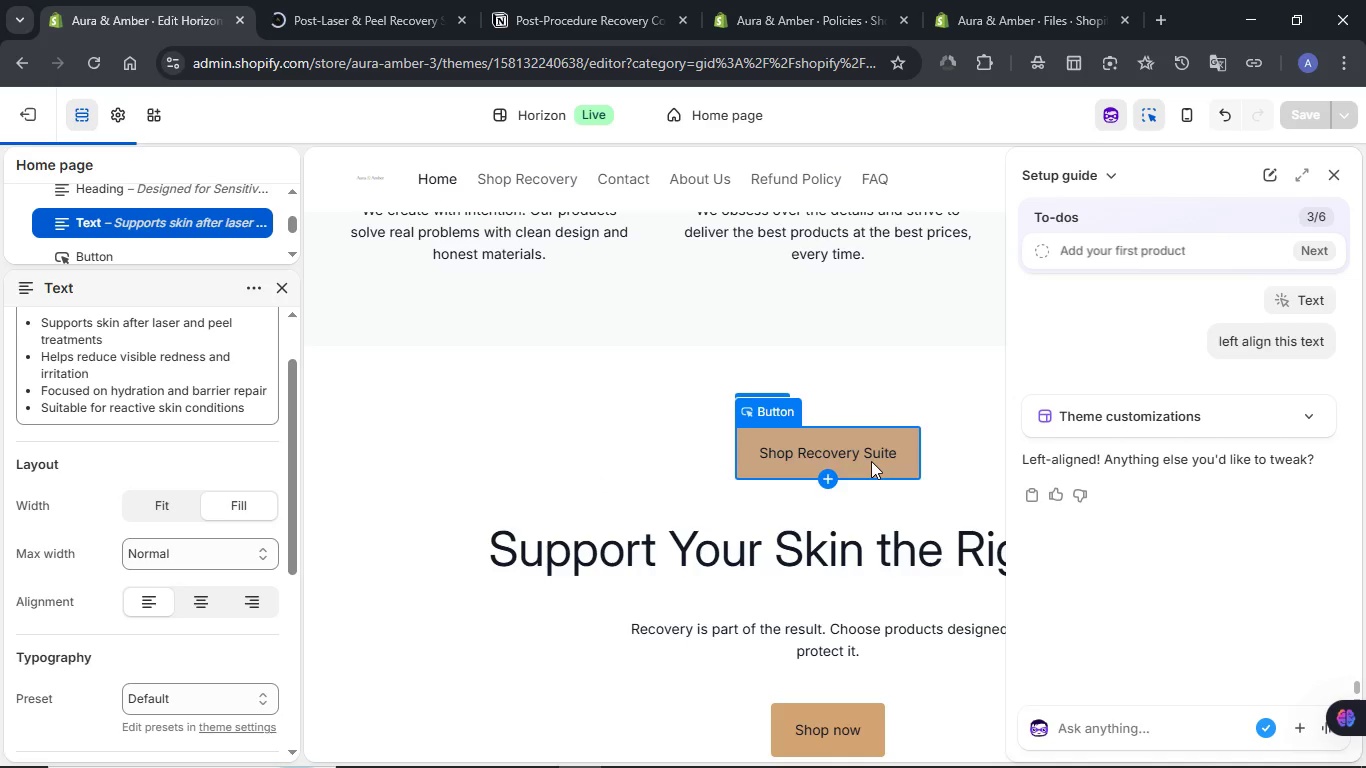 
left_click([871, 461])
 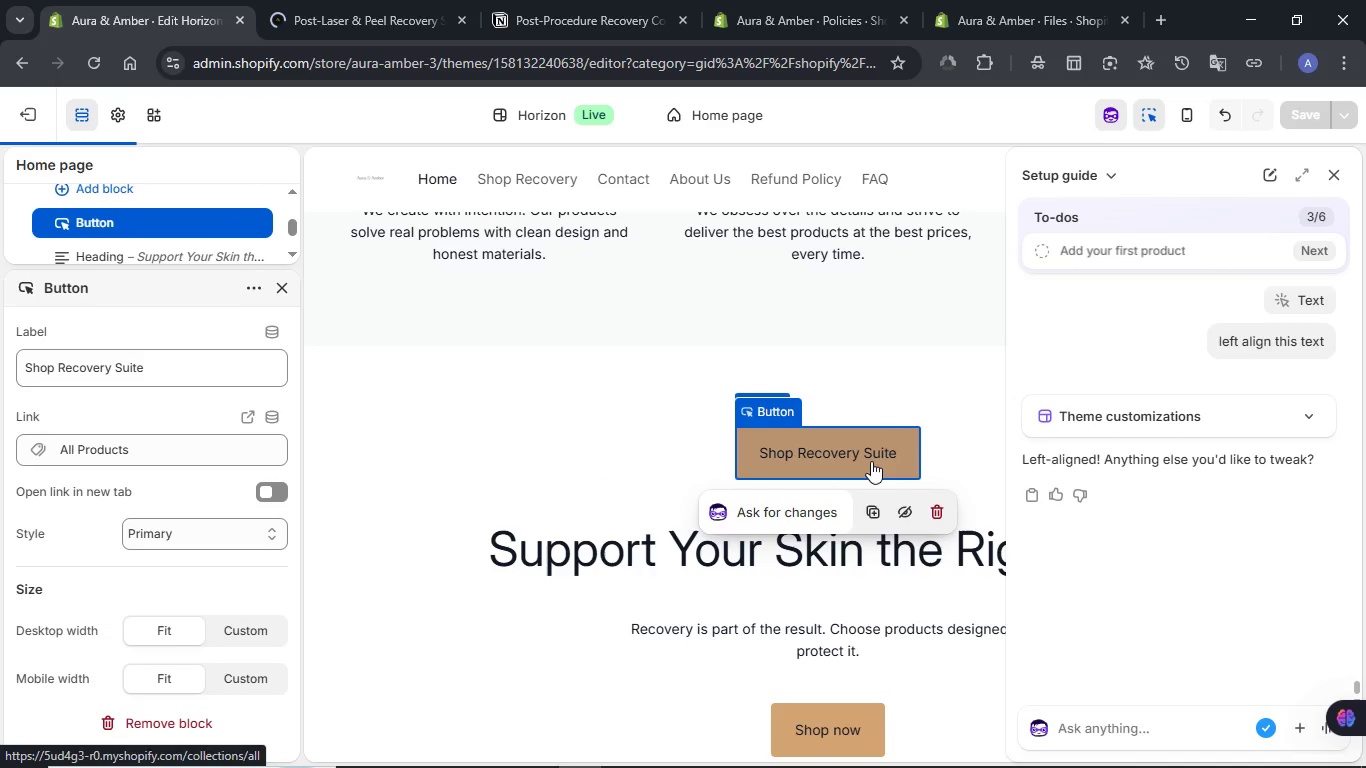 
left_click([937, 514])
 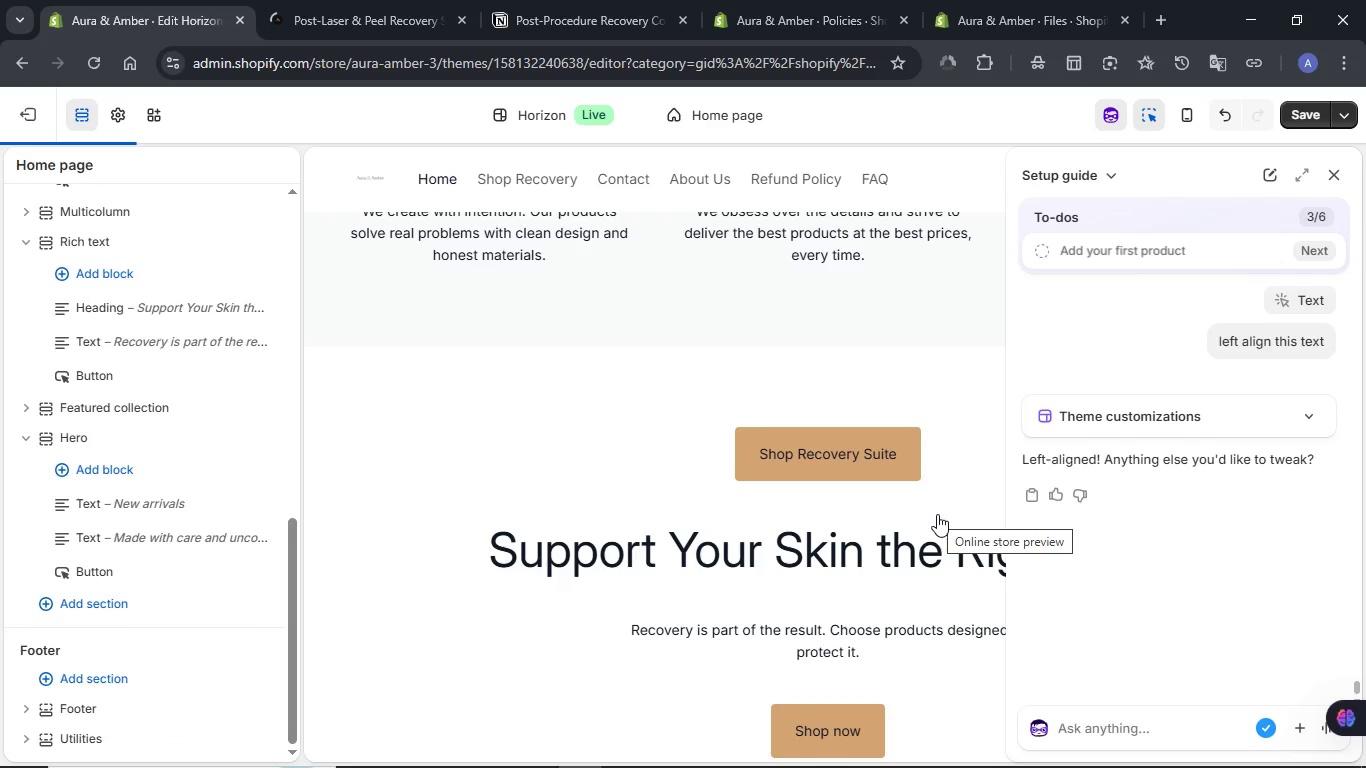 
wait(5.42)
 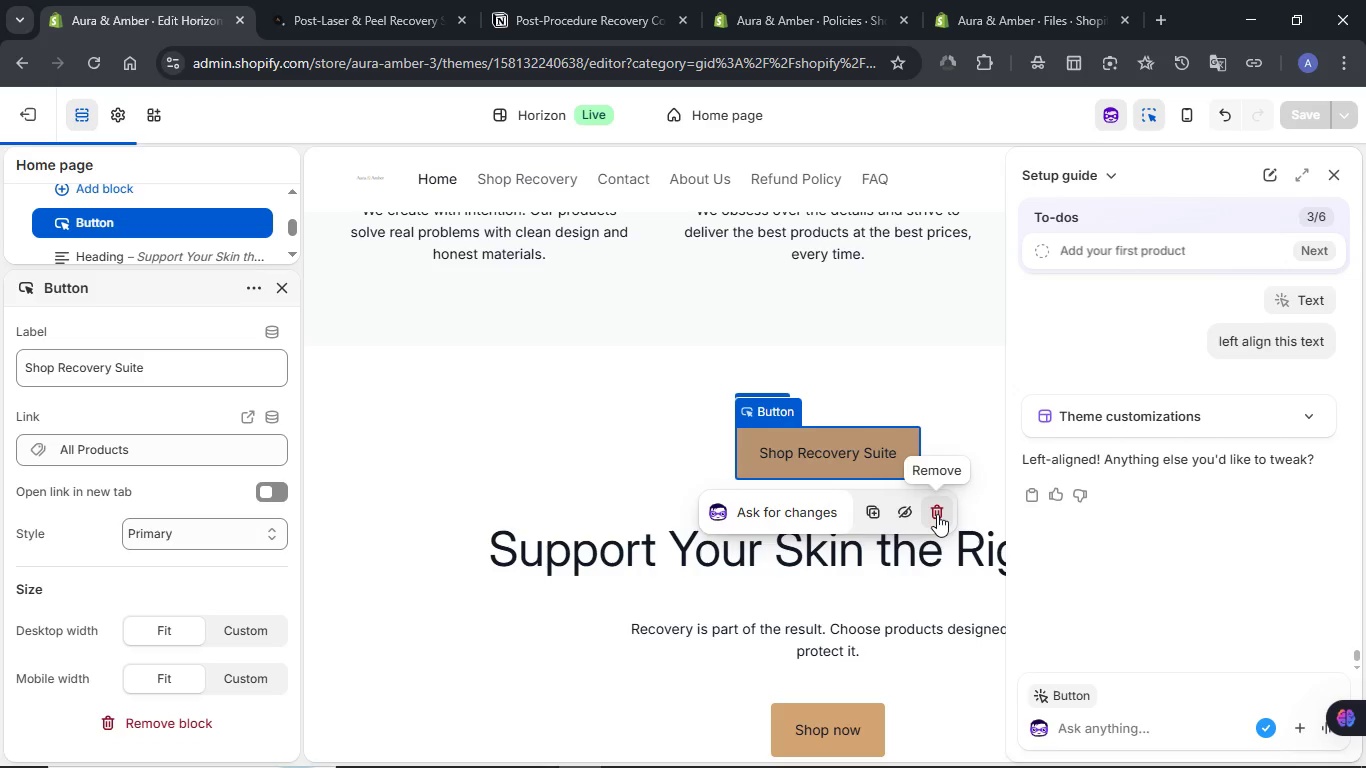 
left_click([1313, 113])
 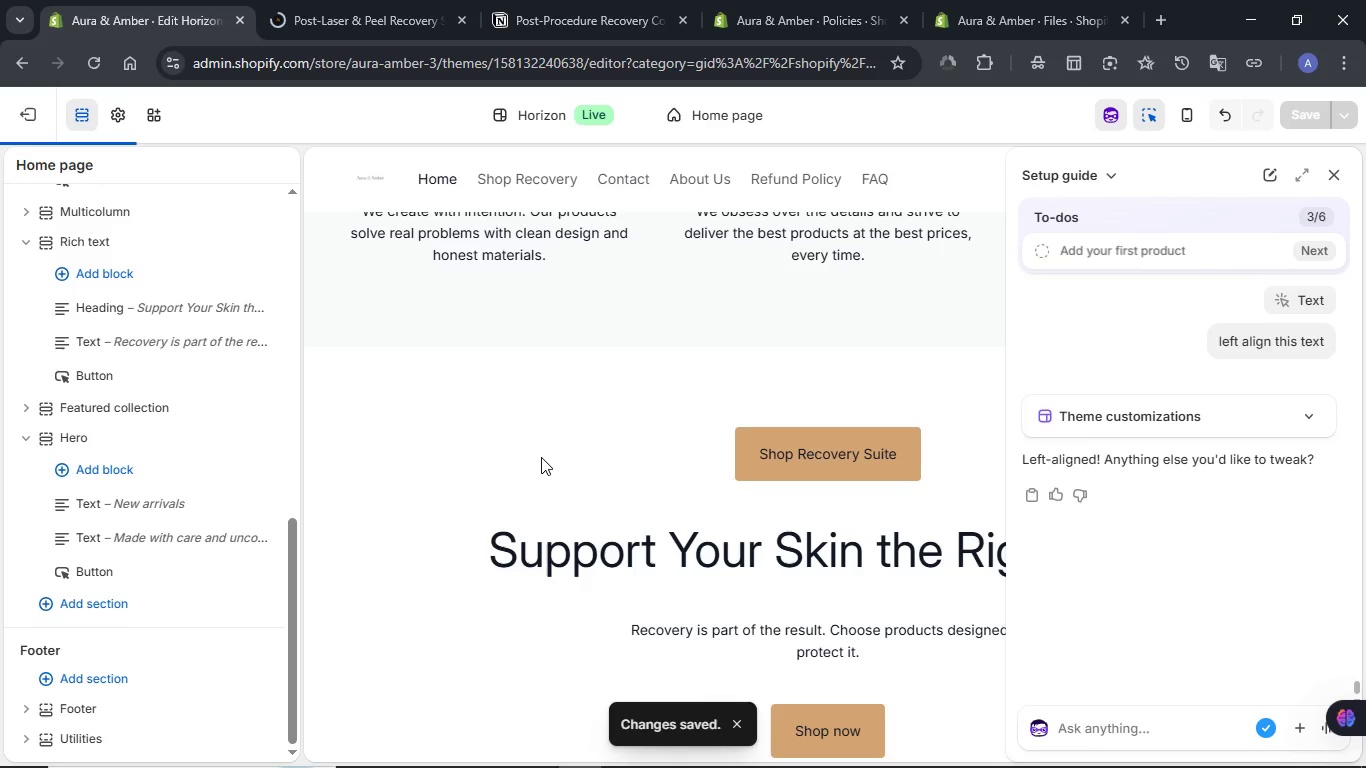 
wait(23.44)
 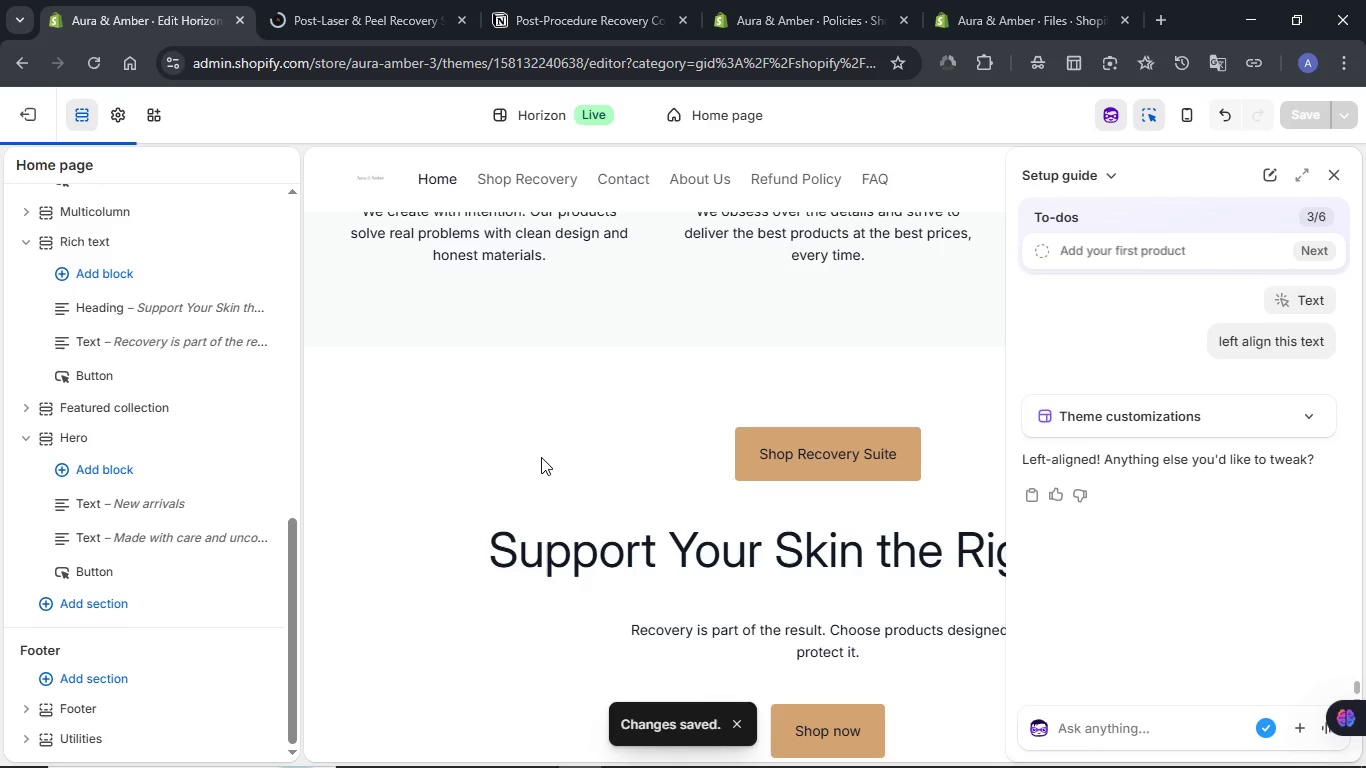 
left_click([397, 0])
 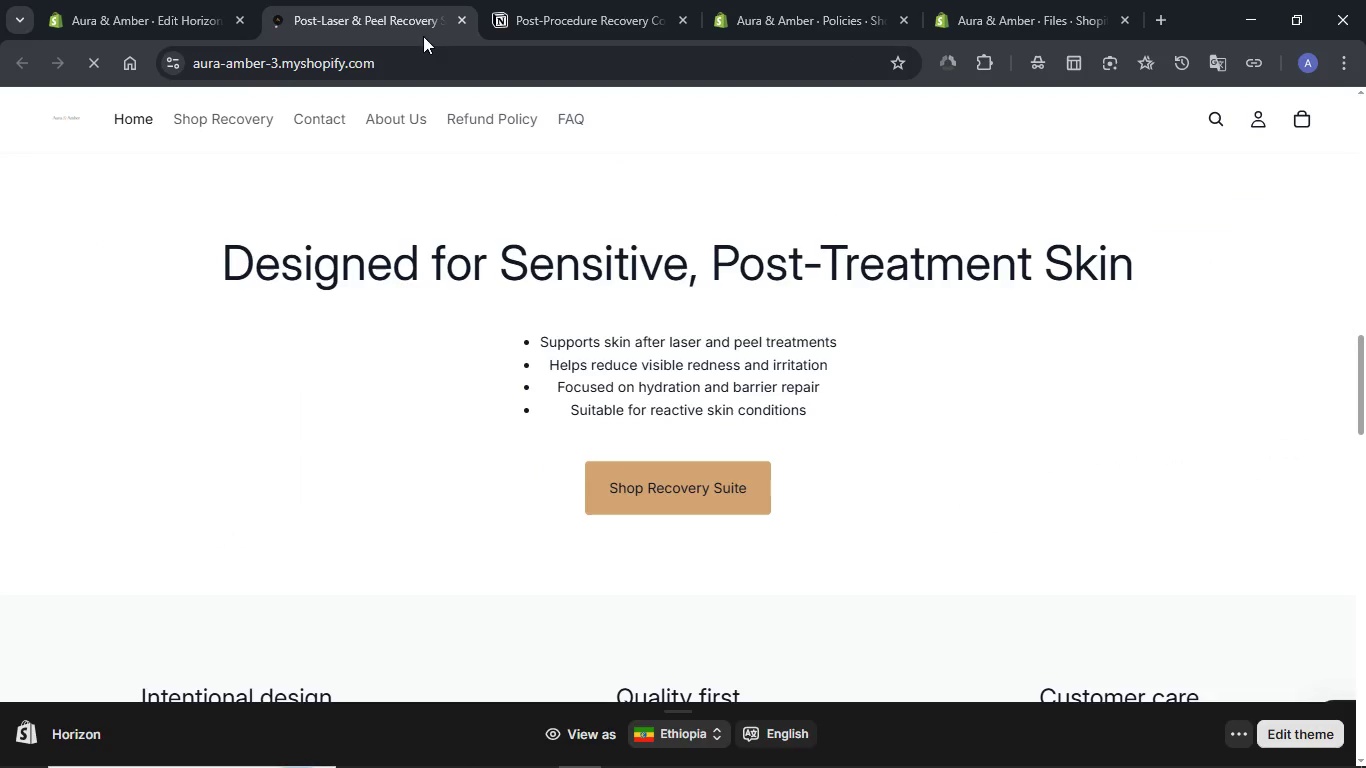 
scroll: coordinate [634, 360], scroll_direction: down, amount: 10.0
 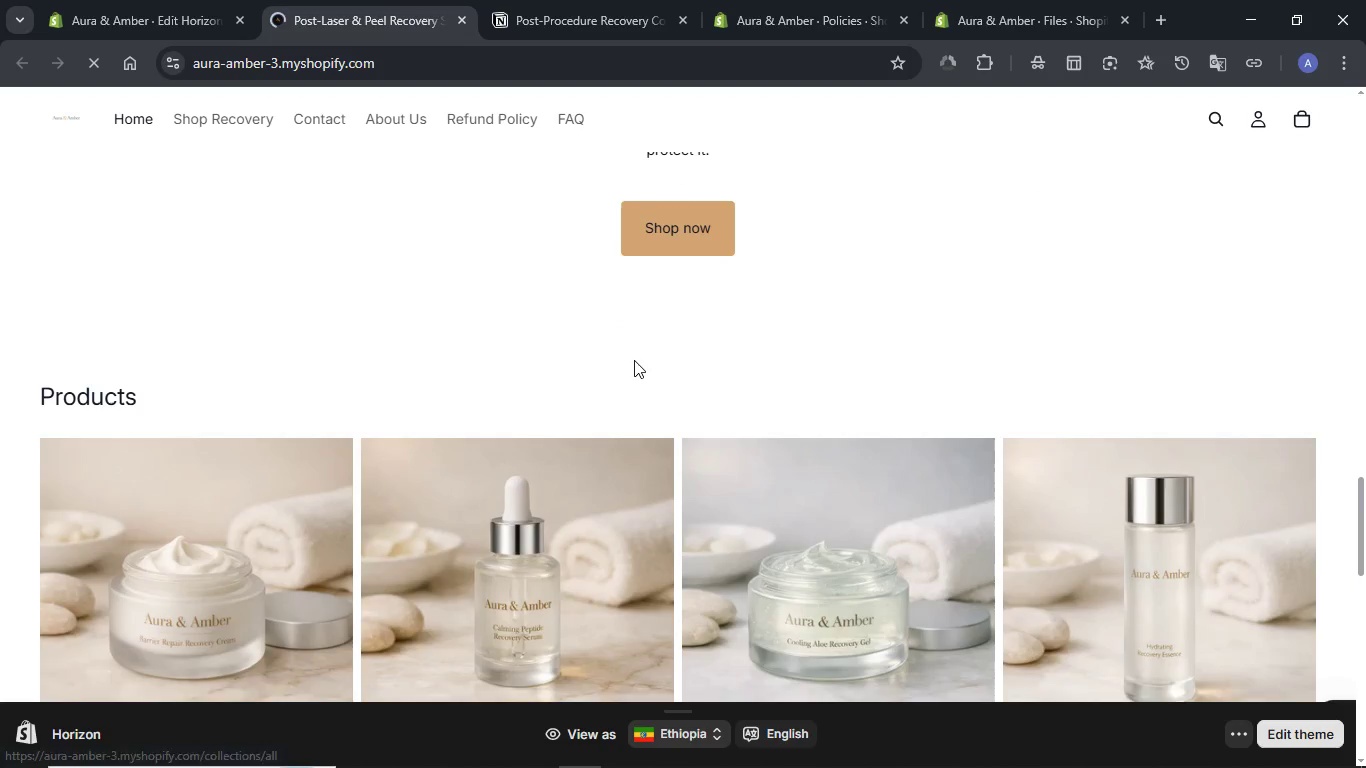 
scroll: coordinate [634, 360], scroll_direction: up, amount: 8.0
 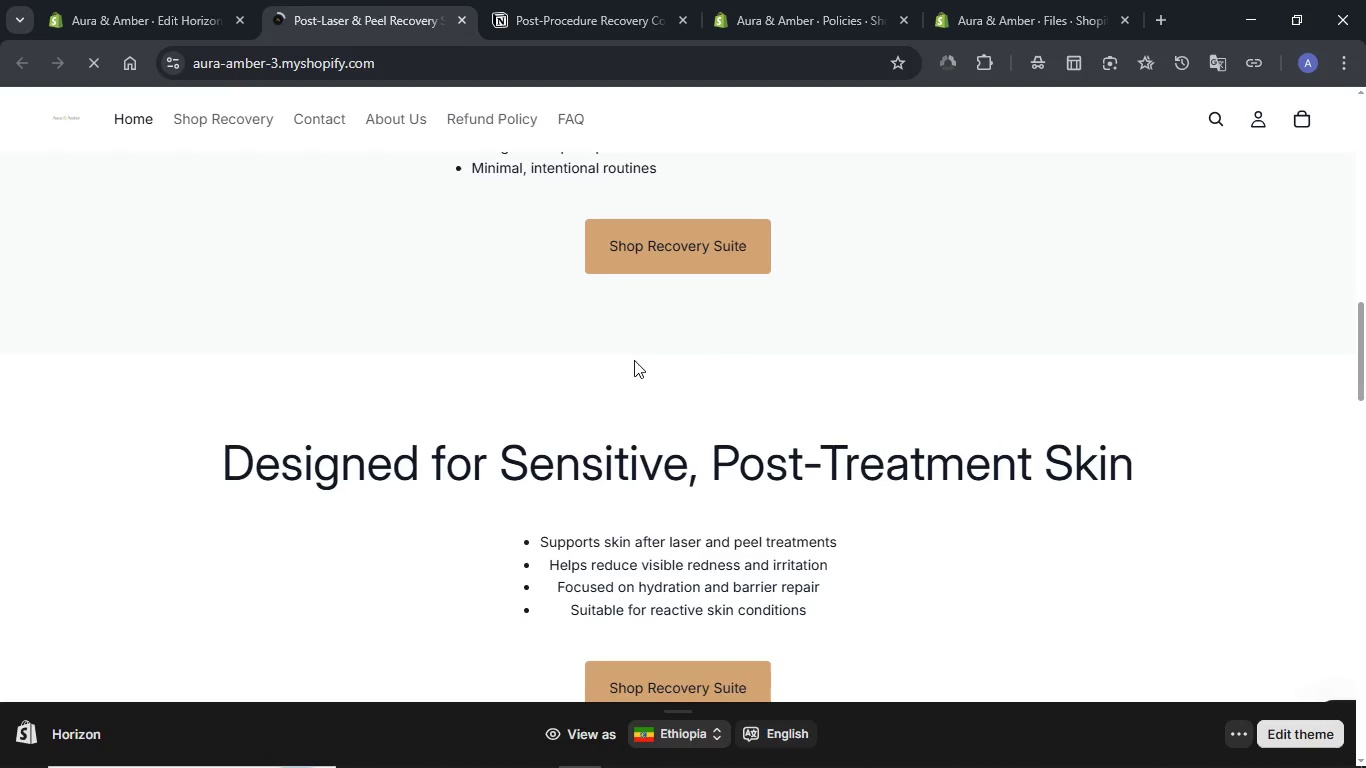 
scroll: coordinate [634, 360], scroll_direction: down, amount: 7.0
 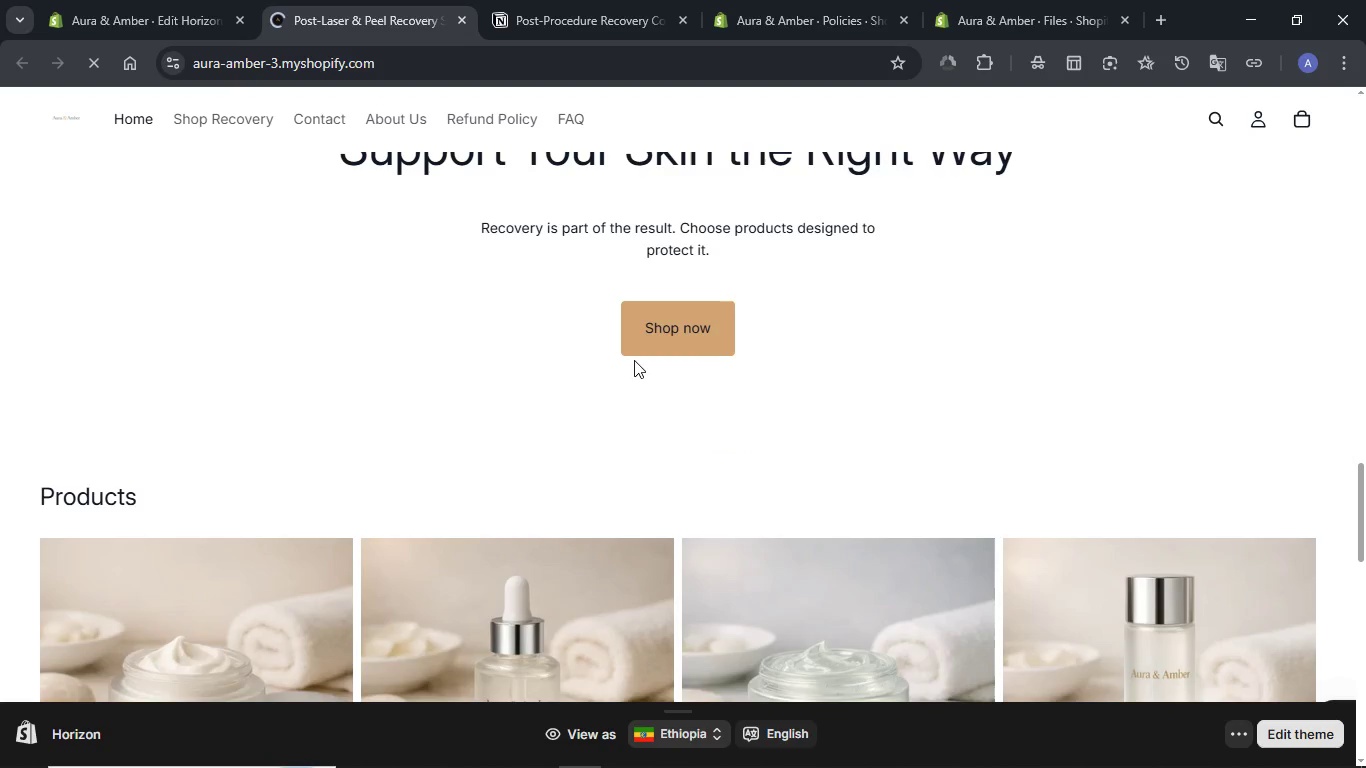 
scroll: coordinate [634, 360], scroll_direction: up, amount: 3.0
 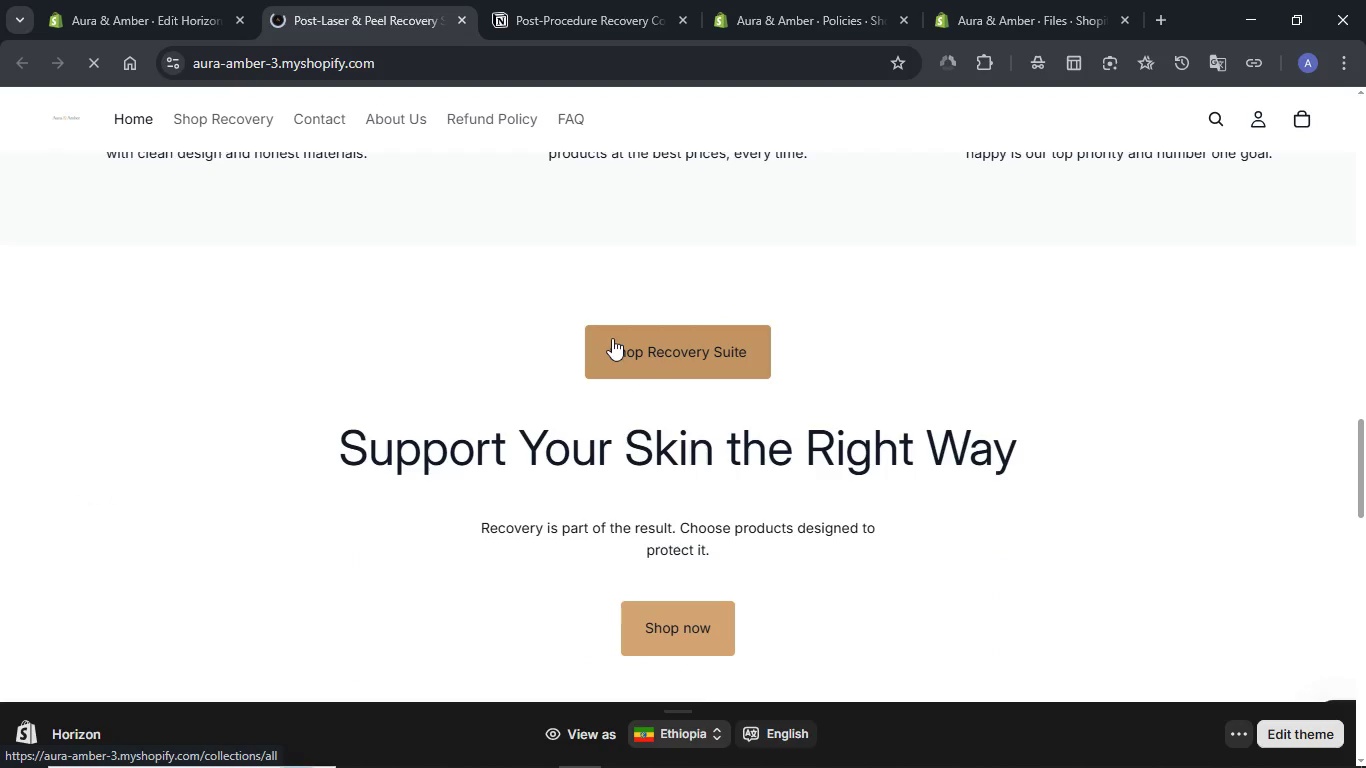 
left_click([166, 15])
 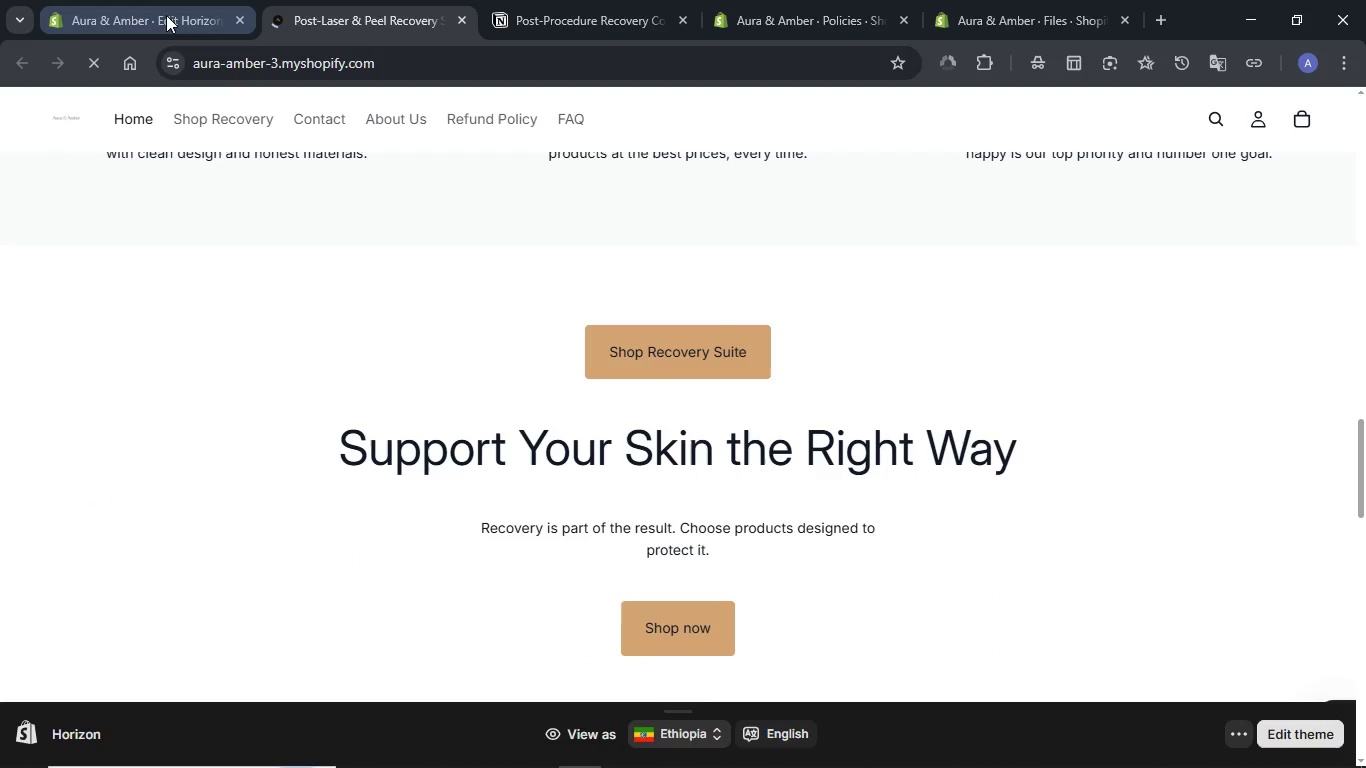 
wait(8.36)
 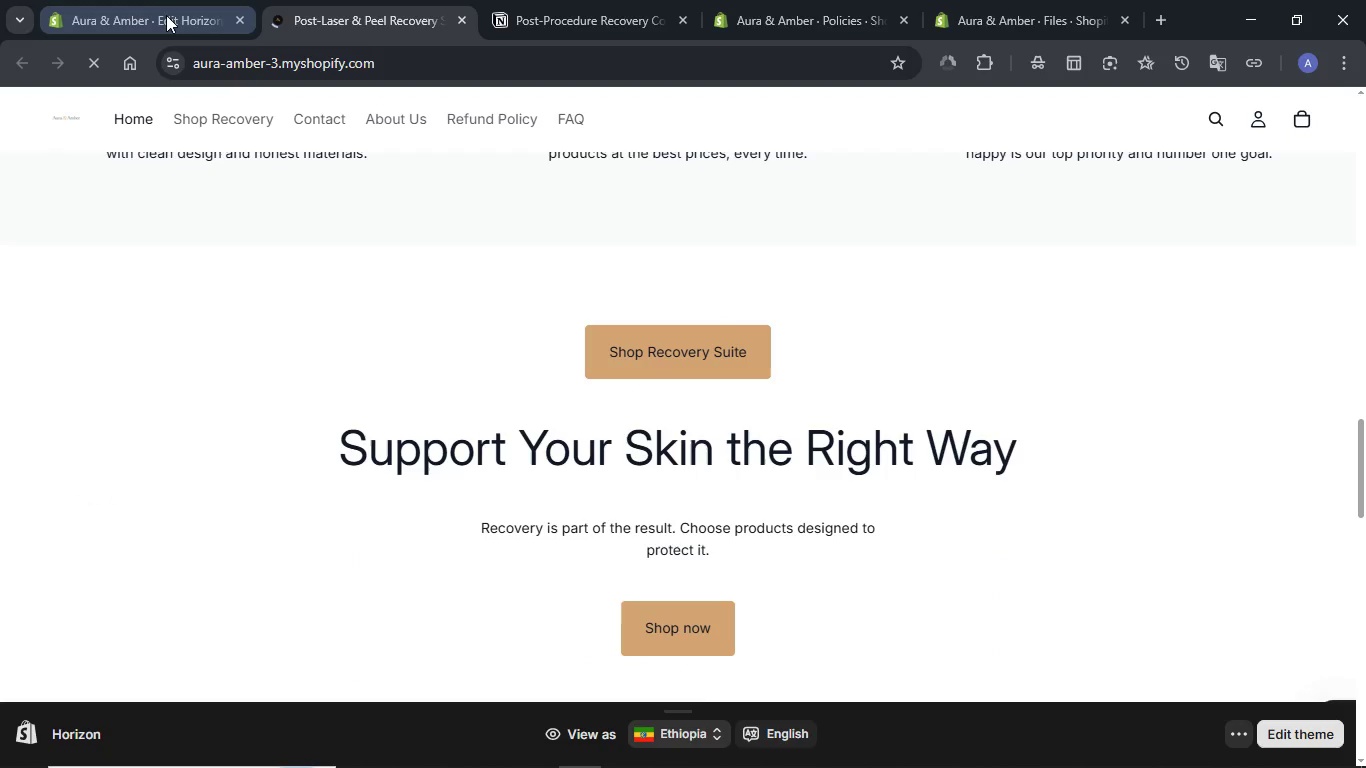 
scroll: coordinate [828, 409], scroll_direction: up, amount: 1.0
 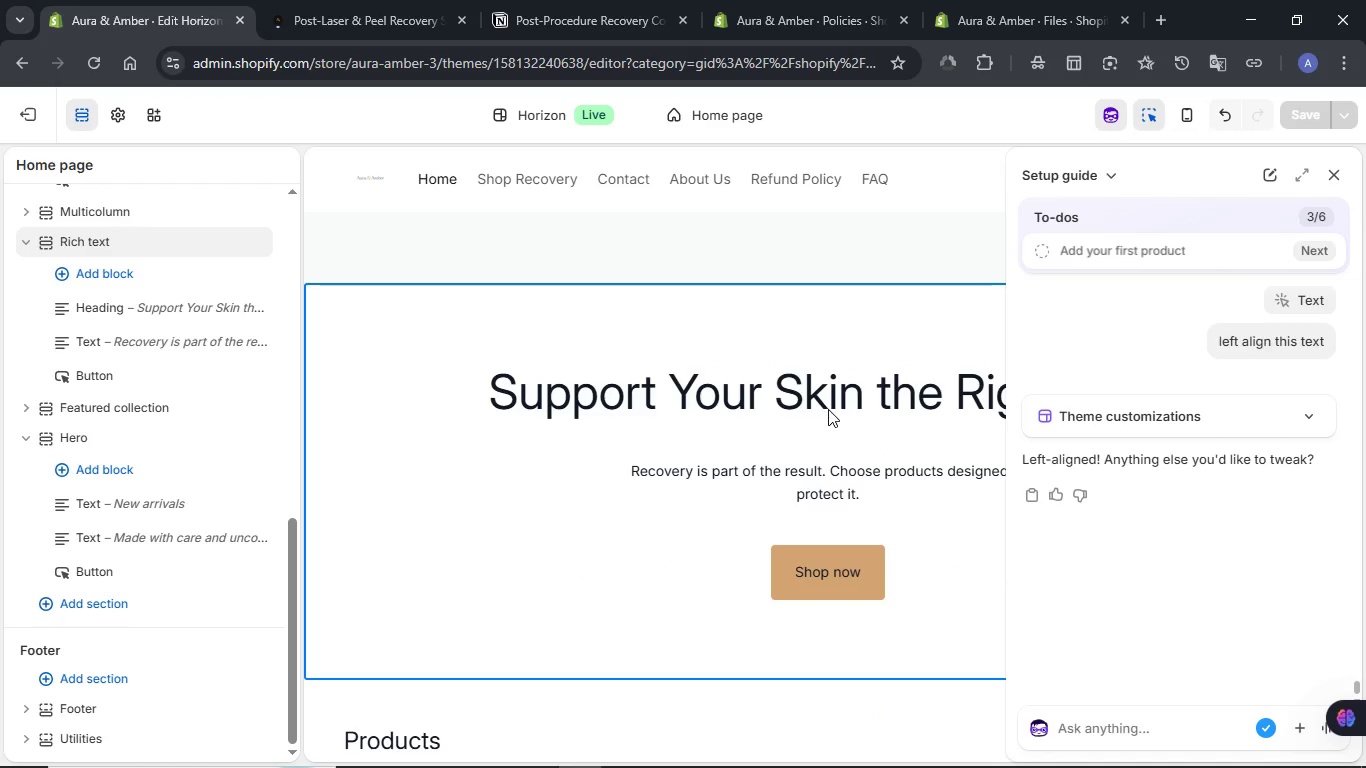 
scroll: coordinate [828, 409], scroll_direction: down, amount: 1.0
 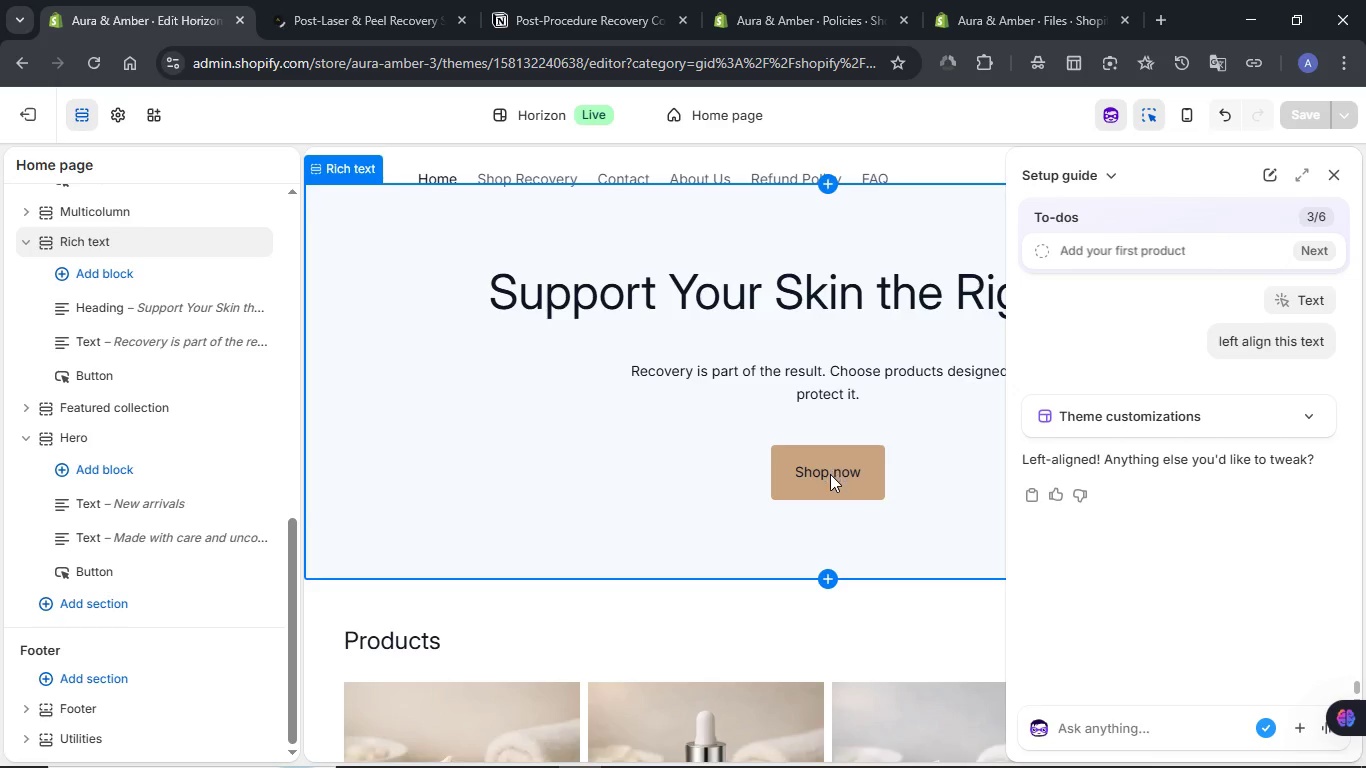 
left_click([830, 474])
 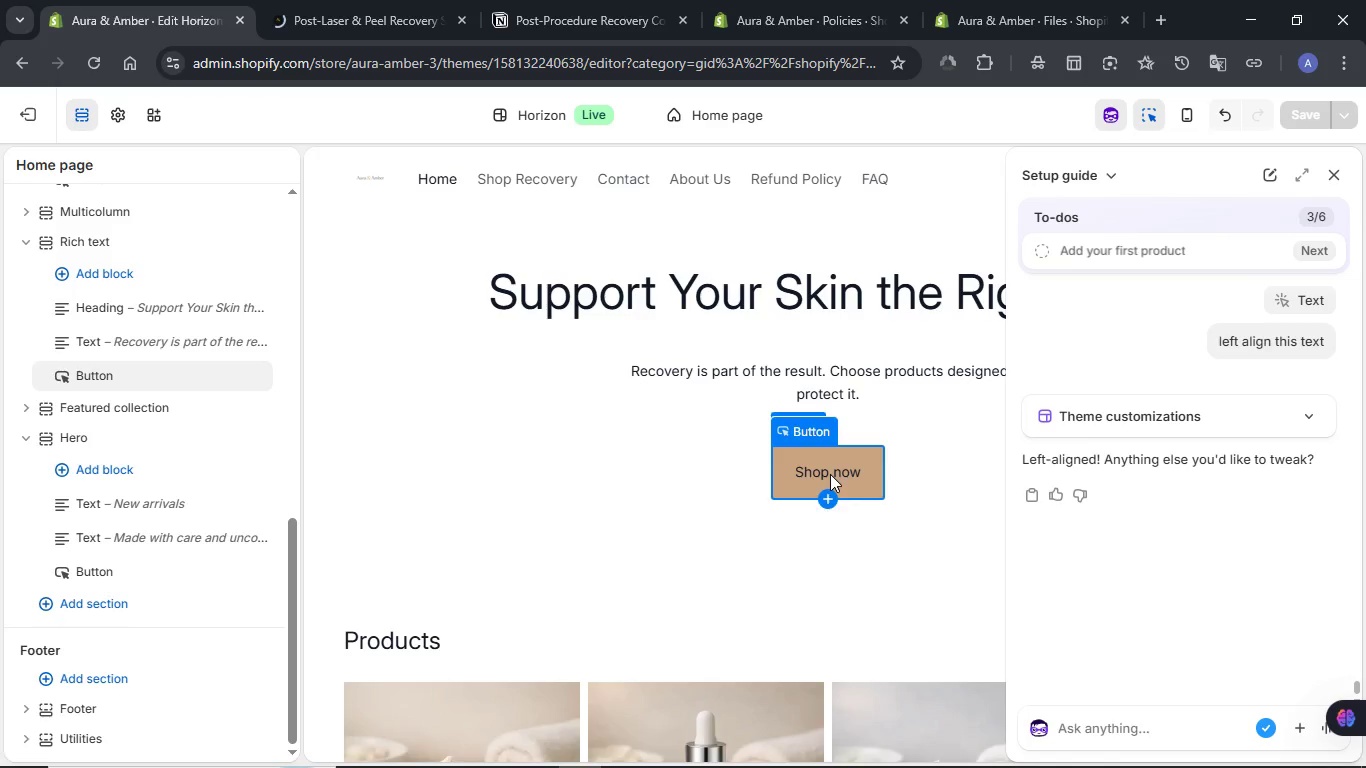 
wait(5.86)
 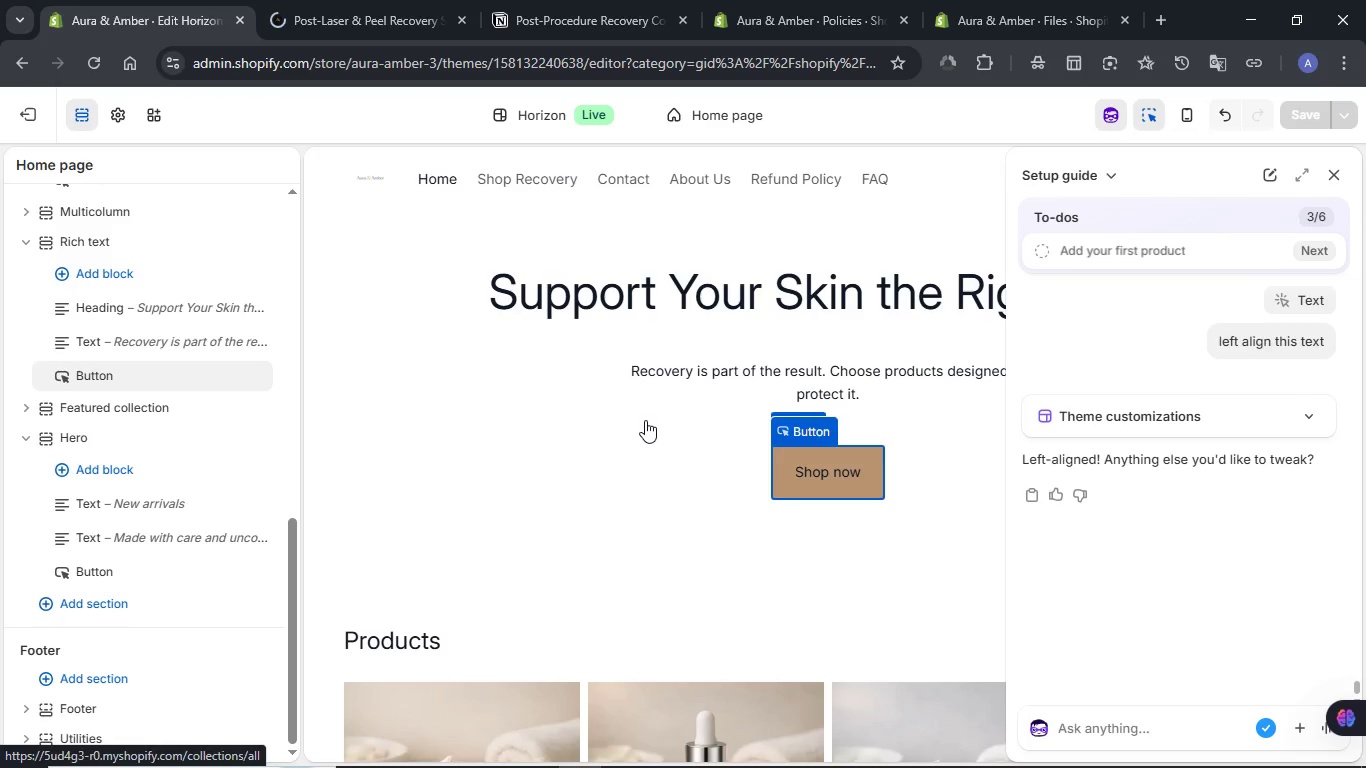 
left_click([61, 365])
 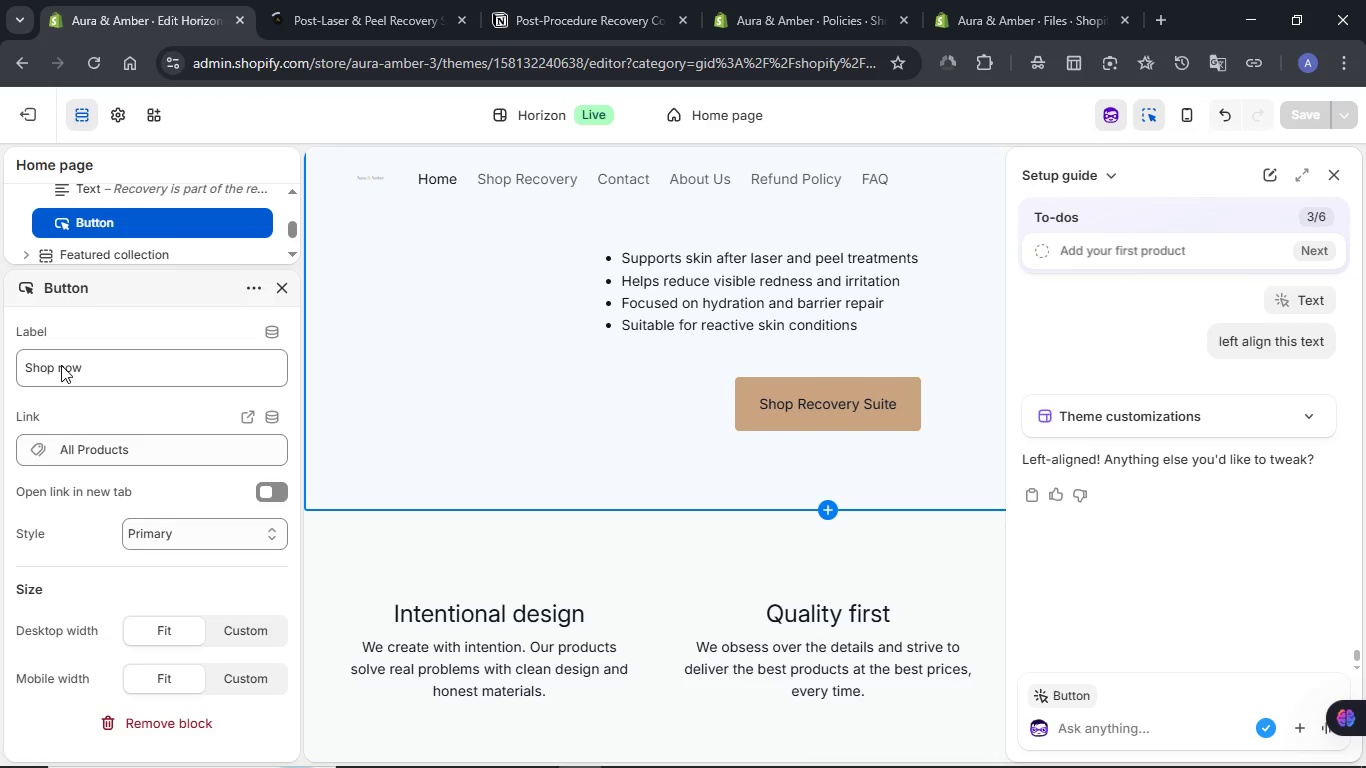 
scroll: coordinate [645, 420], scroll_direction: up, amount: 3.0
 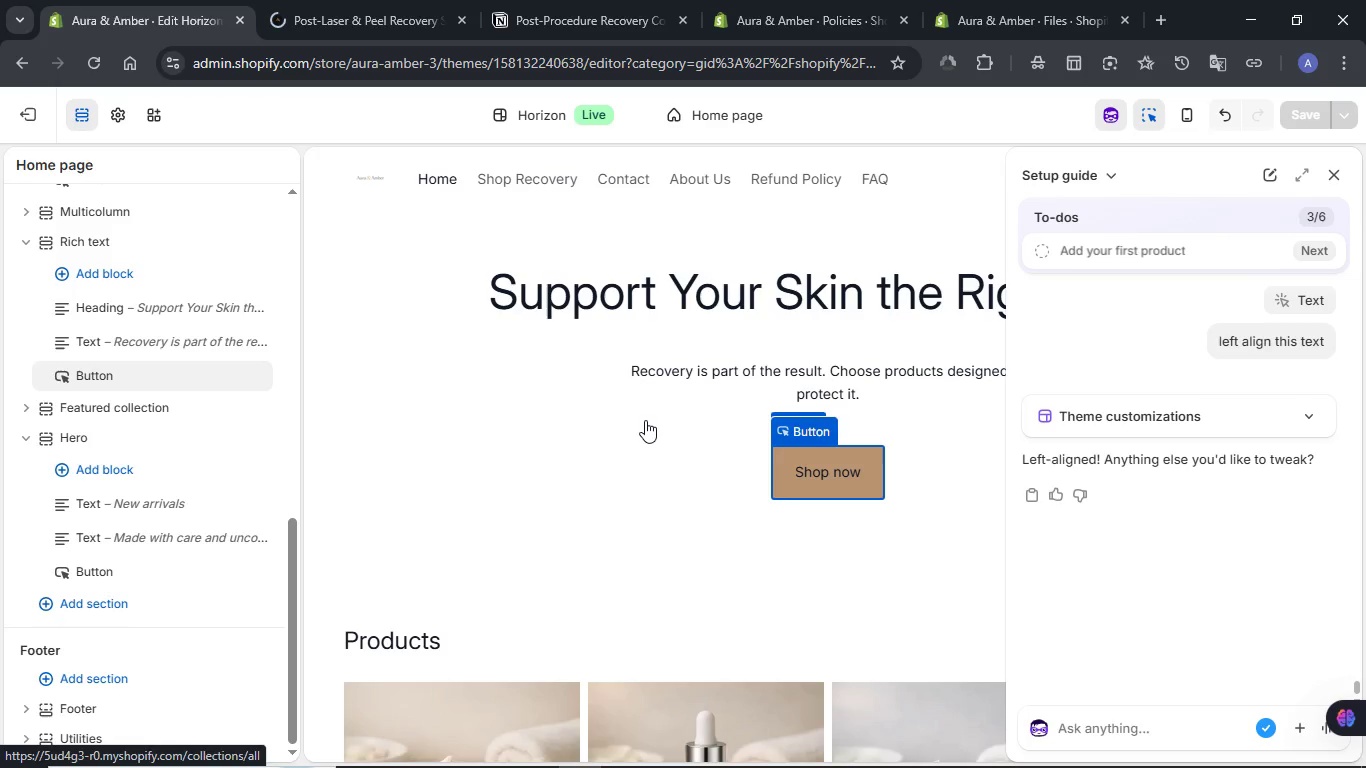 
left_click_drag(start_coordinate=[61, 365], to_coordinate=[115, 366])
 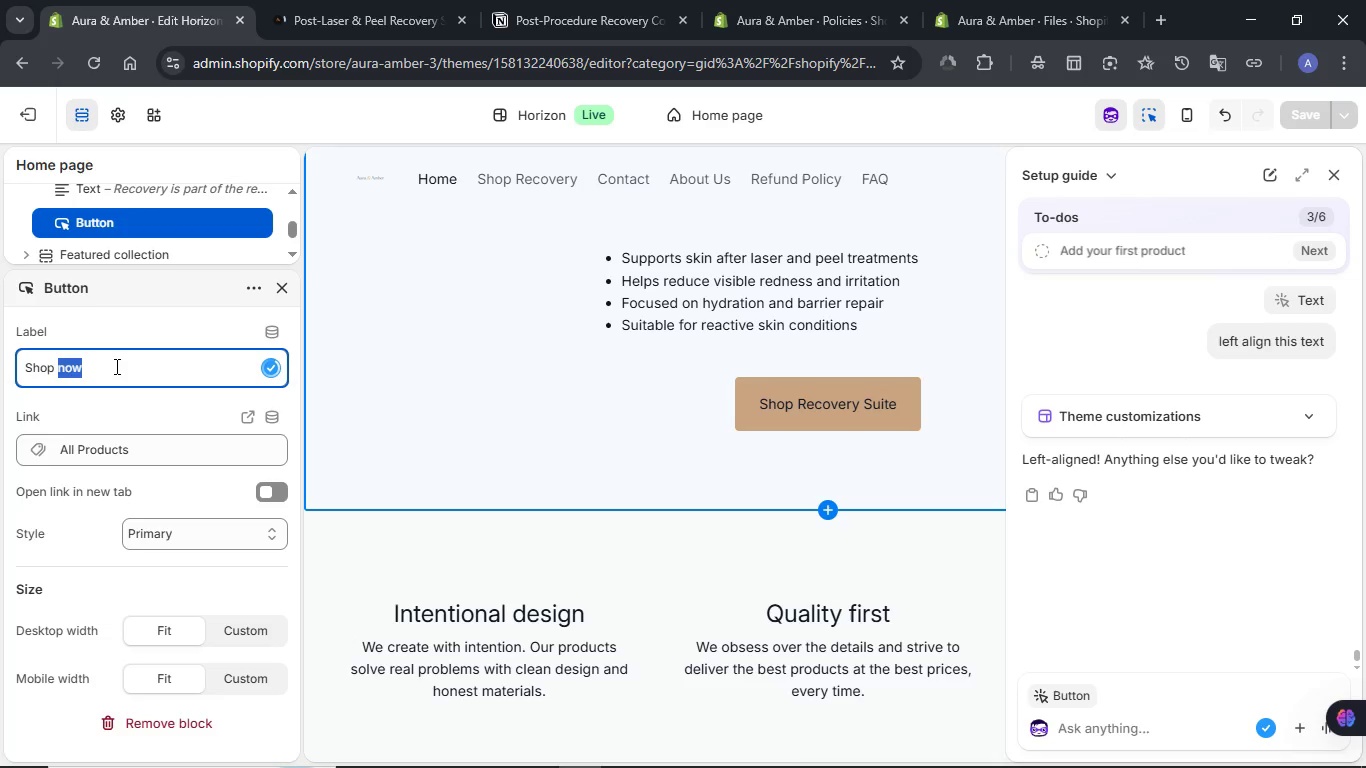 
type(Recover)
 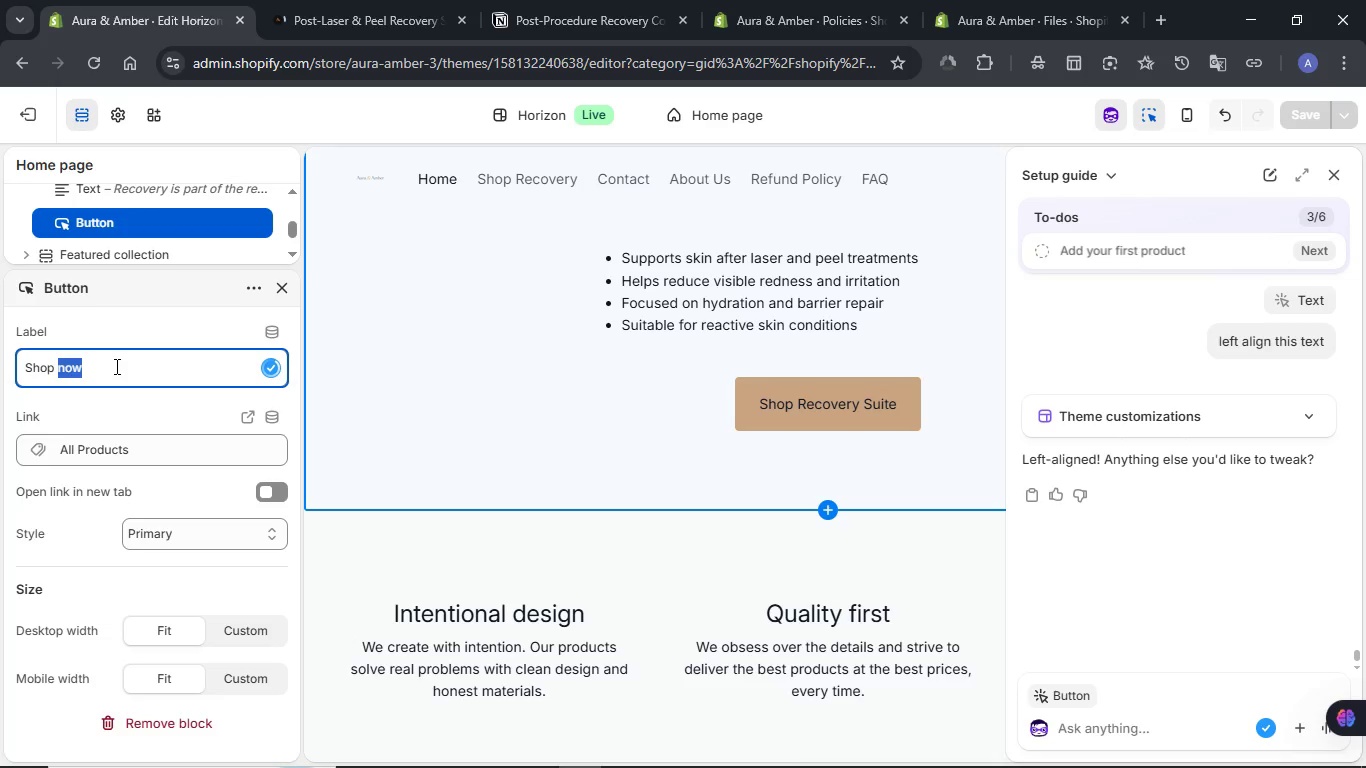 
scroll: coordinate [645, 420], scroll_direction: up, amount: 3.0
 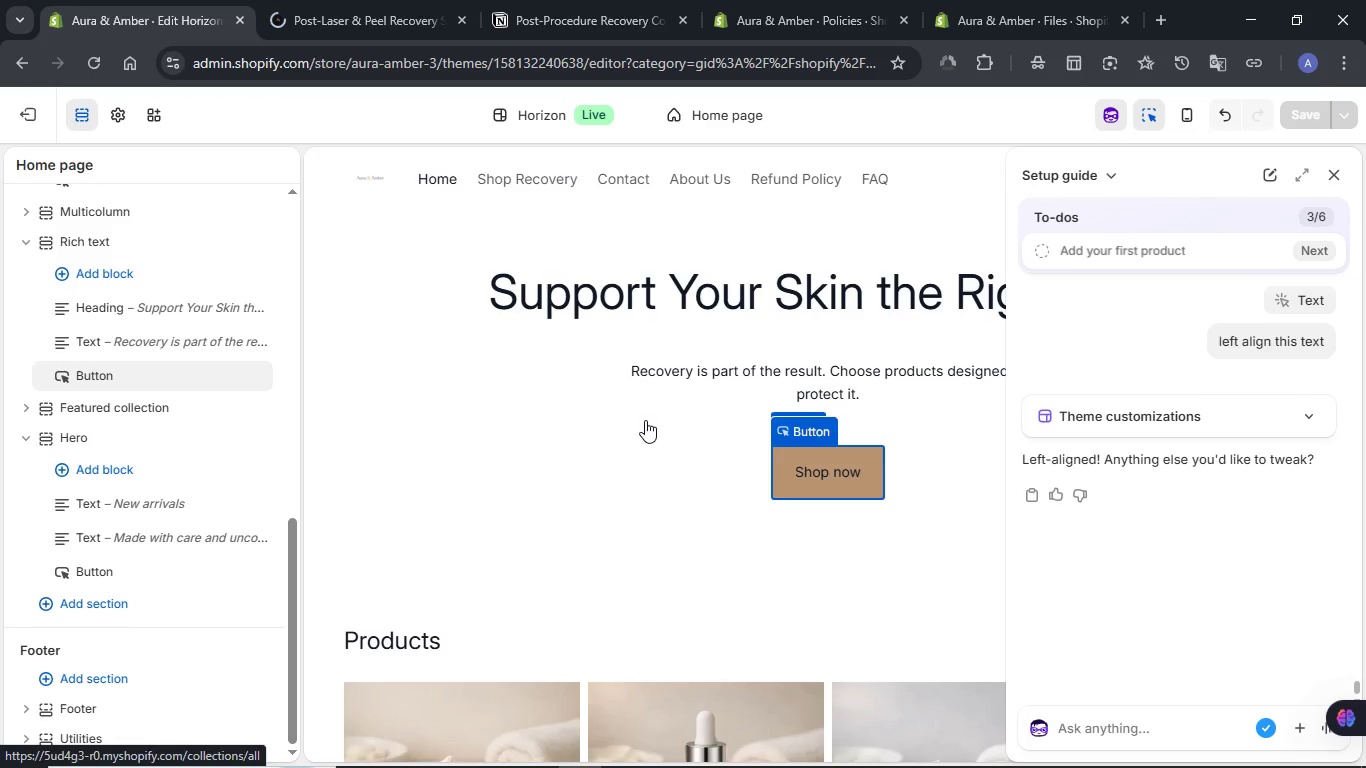 
type(y Suite)
 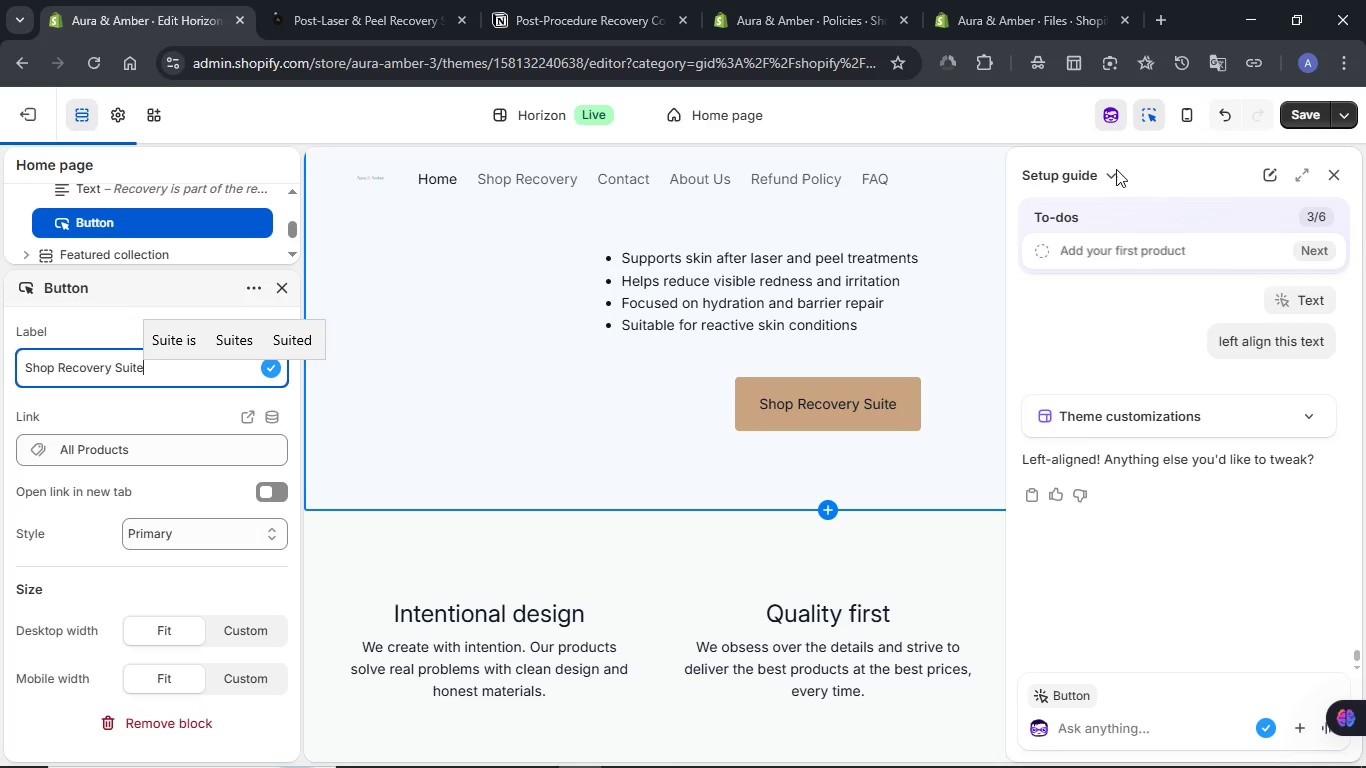 
left_click([1291, 115])
 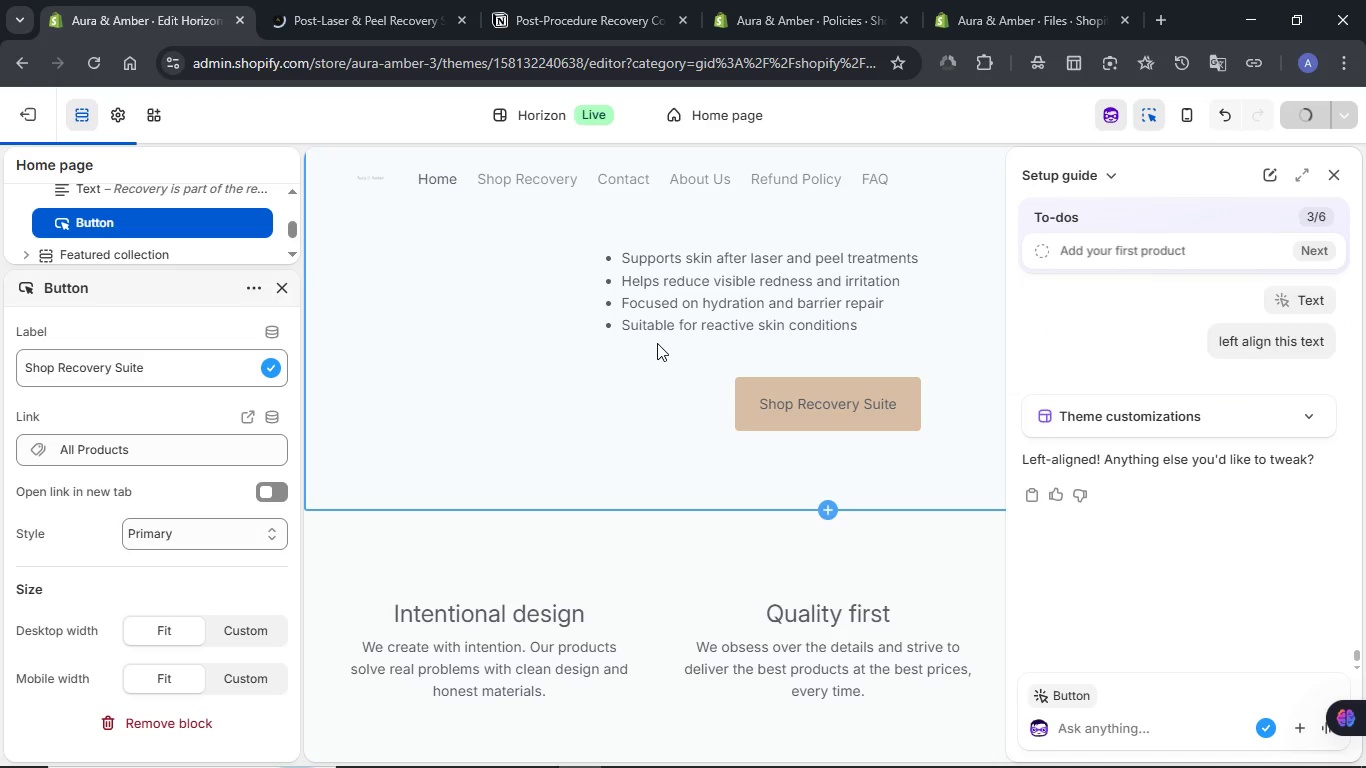 
wait(10.77)
 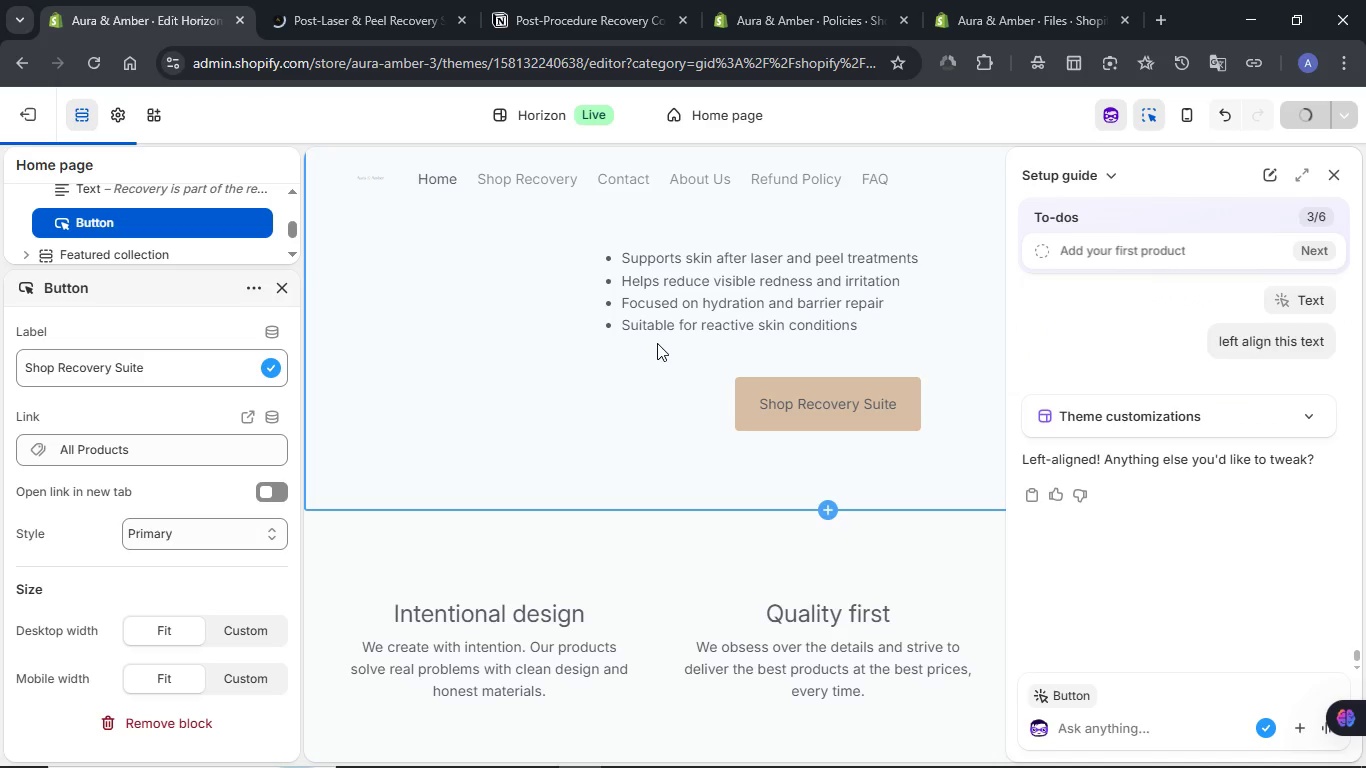 
scroll: coordinate [657, 322], scroll_direction: down, amount: 2.0
 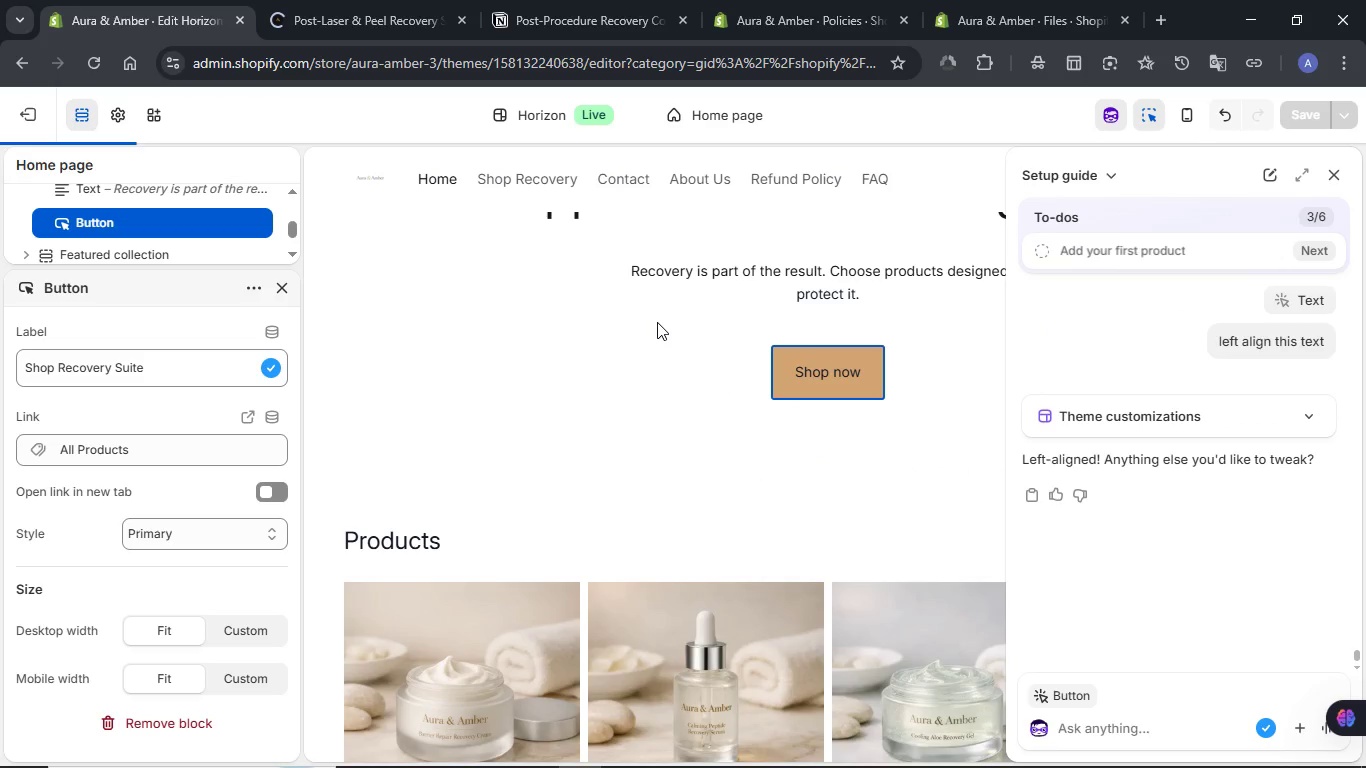 
scroll: coordinate [657, 322], scroll_direction: up, amount: 4.0
 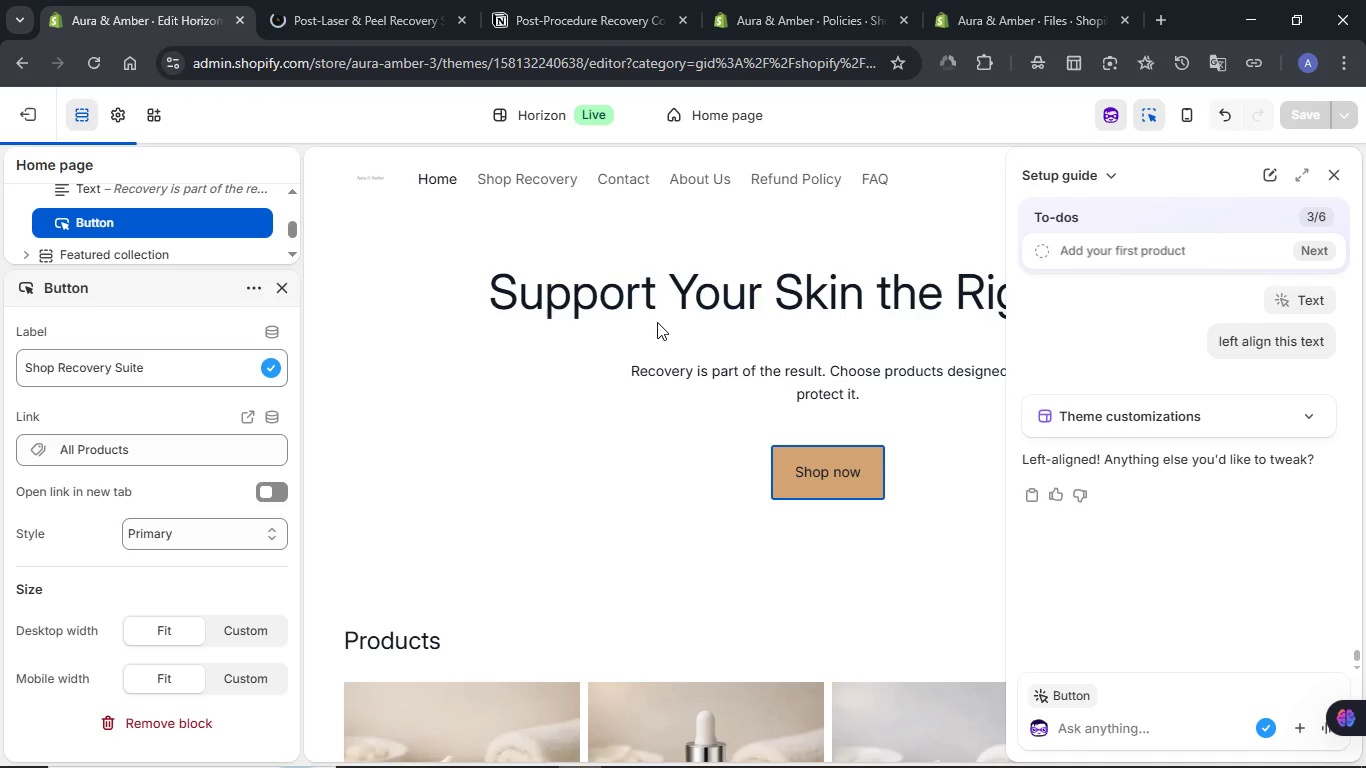 
scroll: coordinate [657, 322], scroll_direction: down, amount: 1.0
 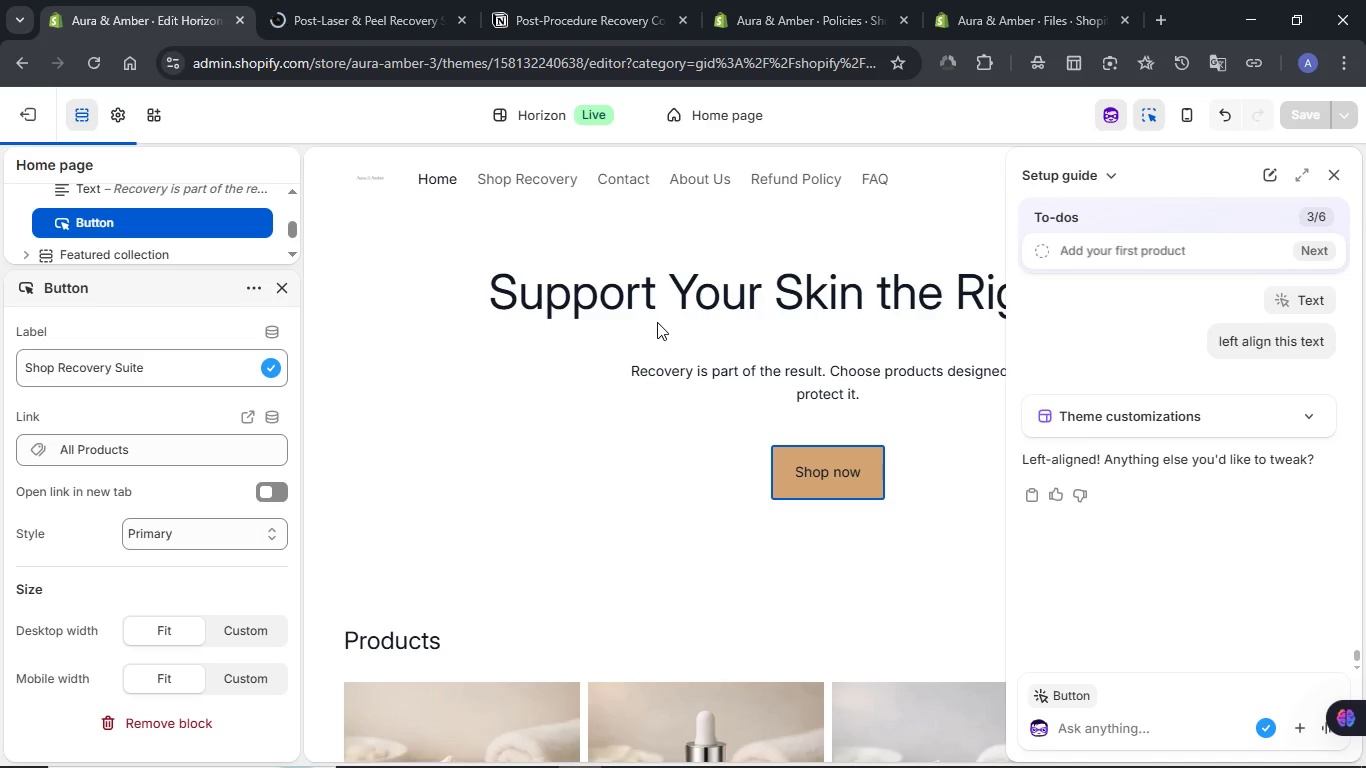 
left_click([359, 27])
 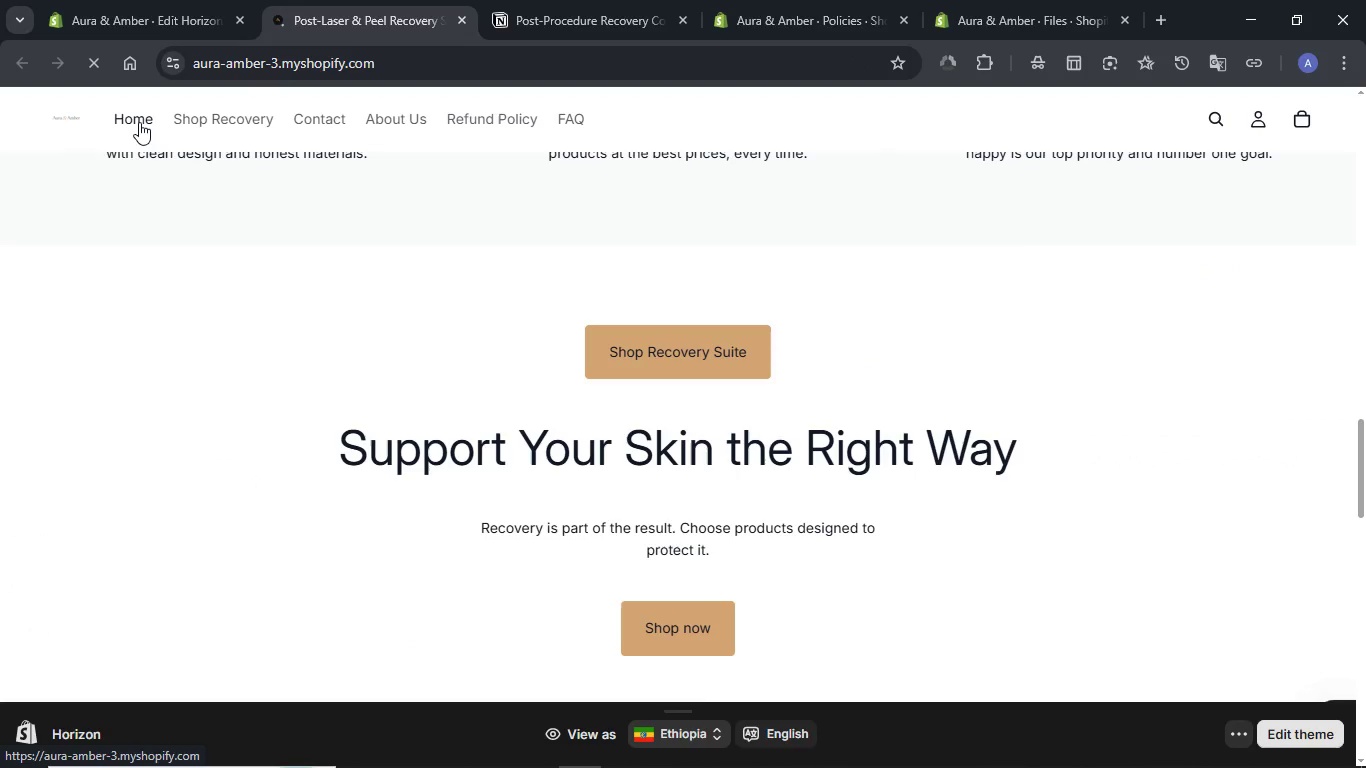 
left_click([79, 119])
 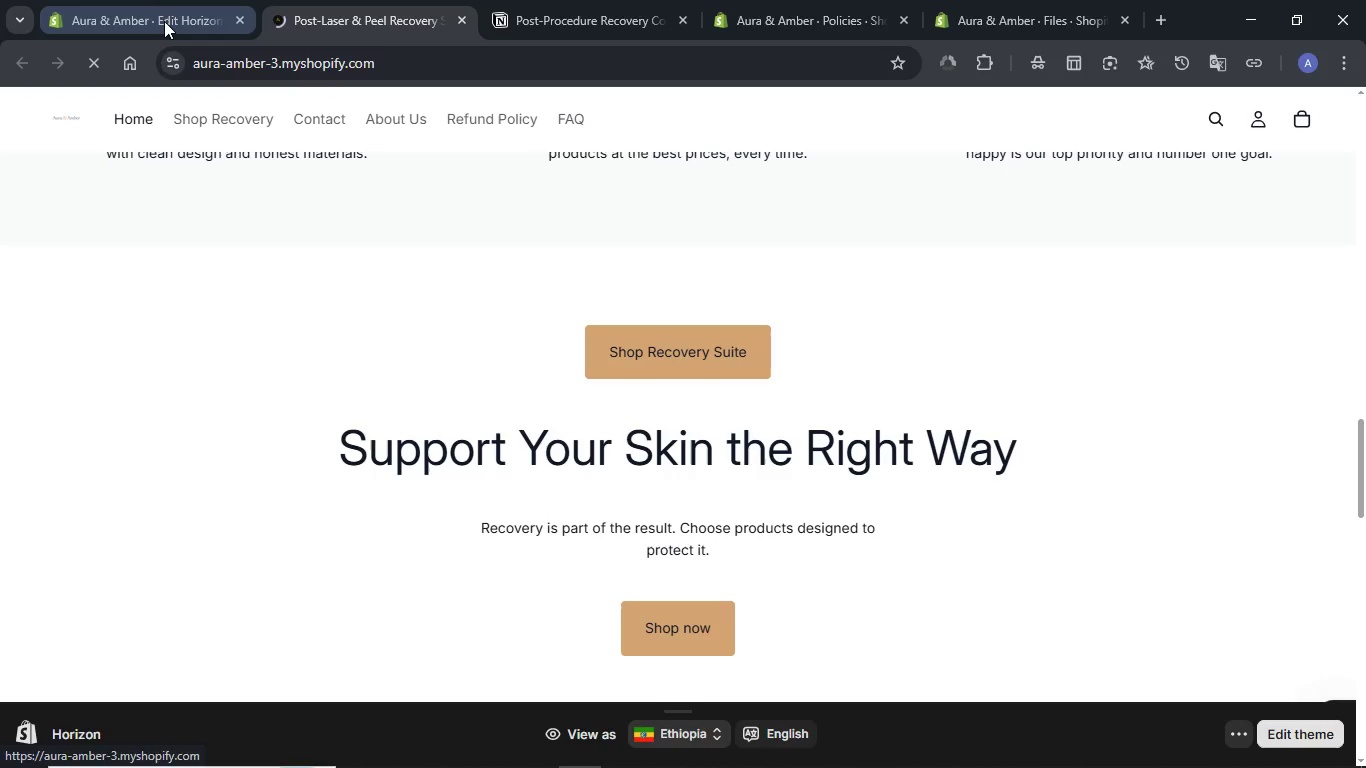 
left_click([164, 21])
 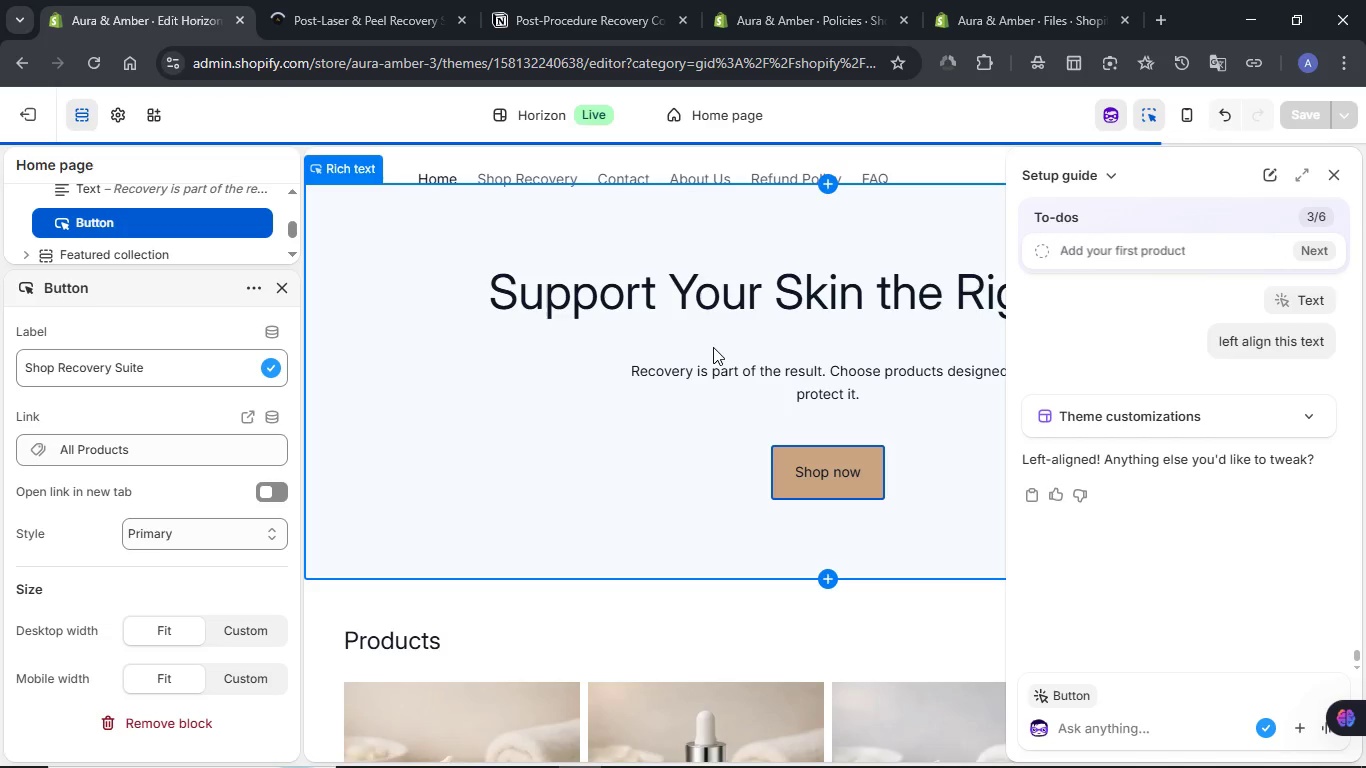 
wait(6.3)
 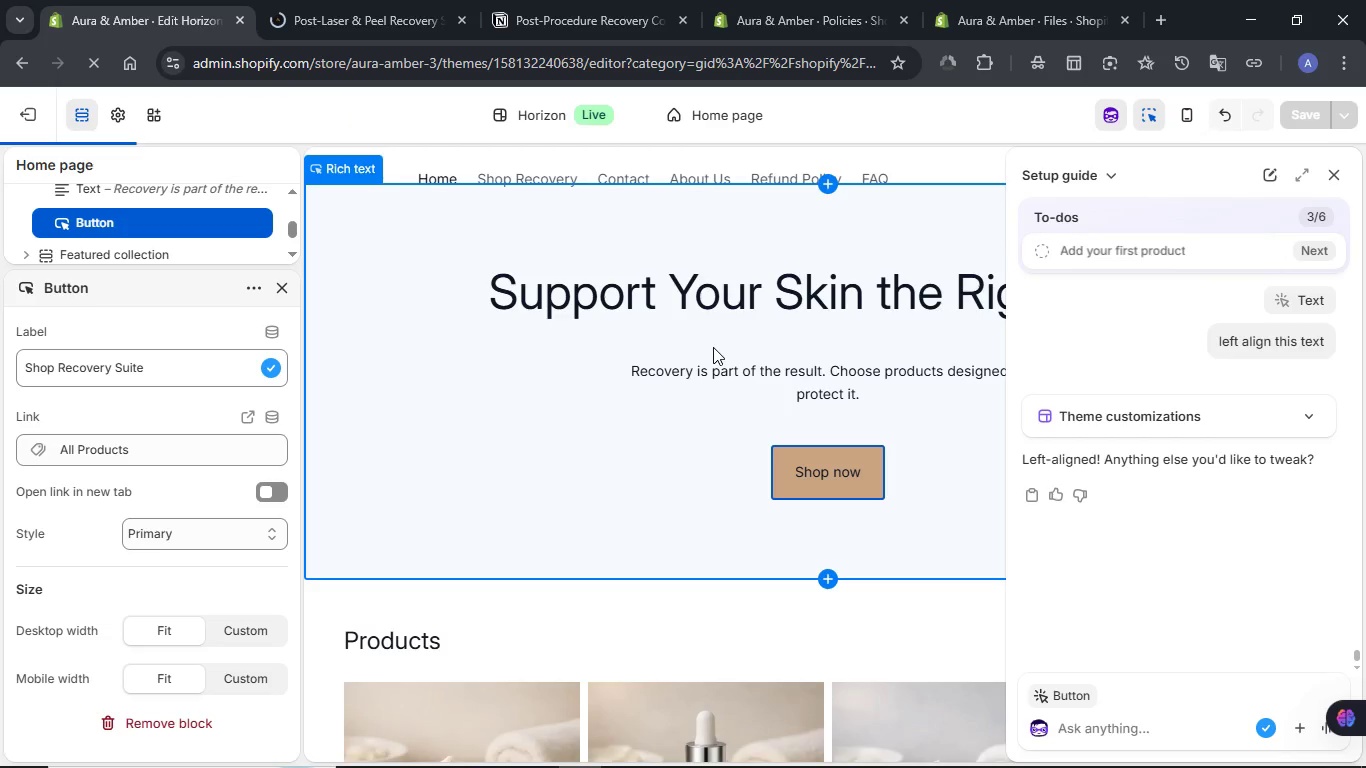 
scroll: coordinate [713, 347], scroll_direction: down, amount: 8.0
 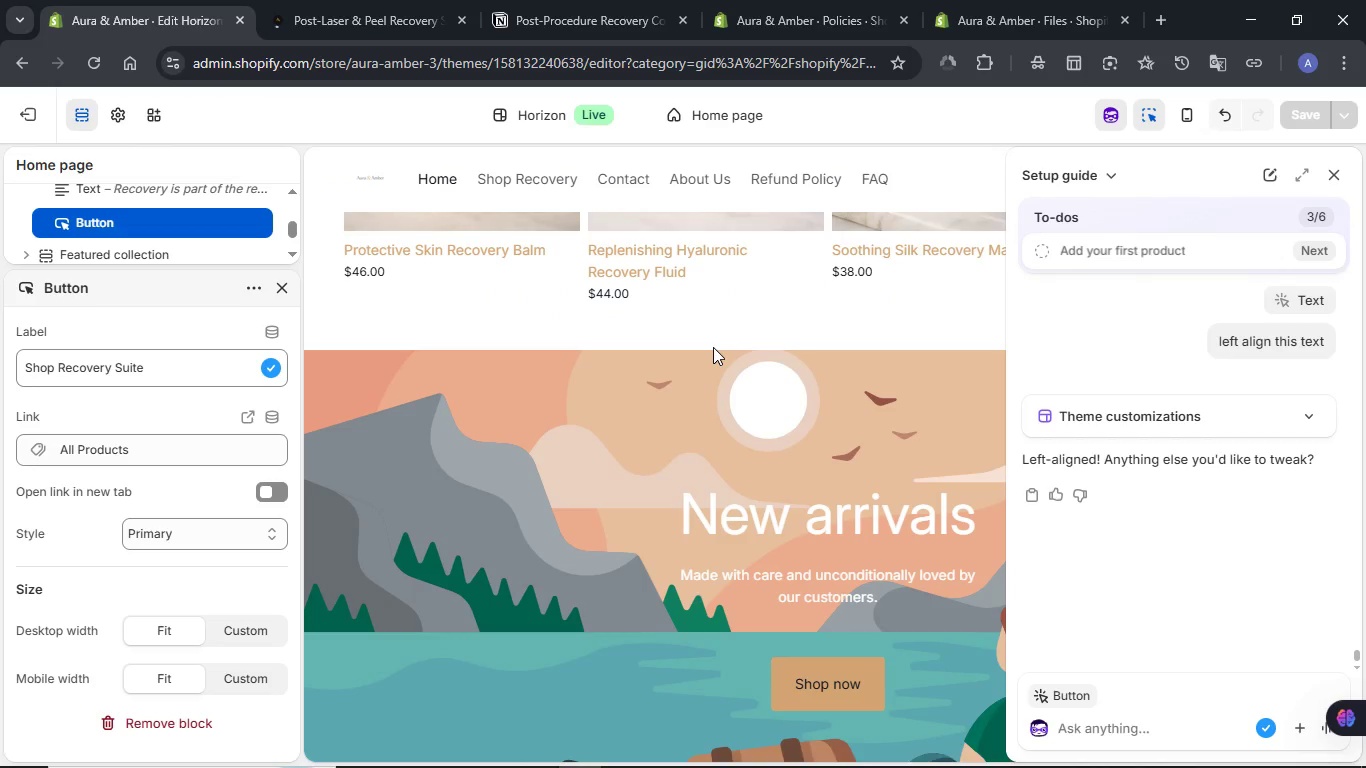 
scroll: coordinate [713, 347], scroll_direction: up, amount: 27.0
 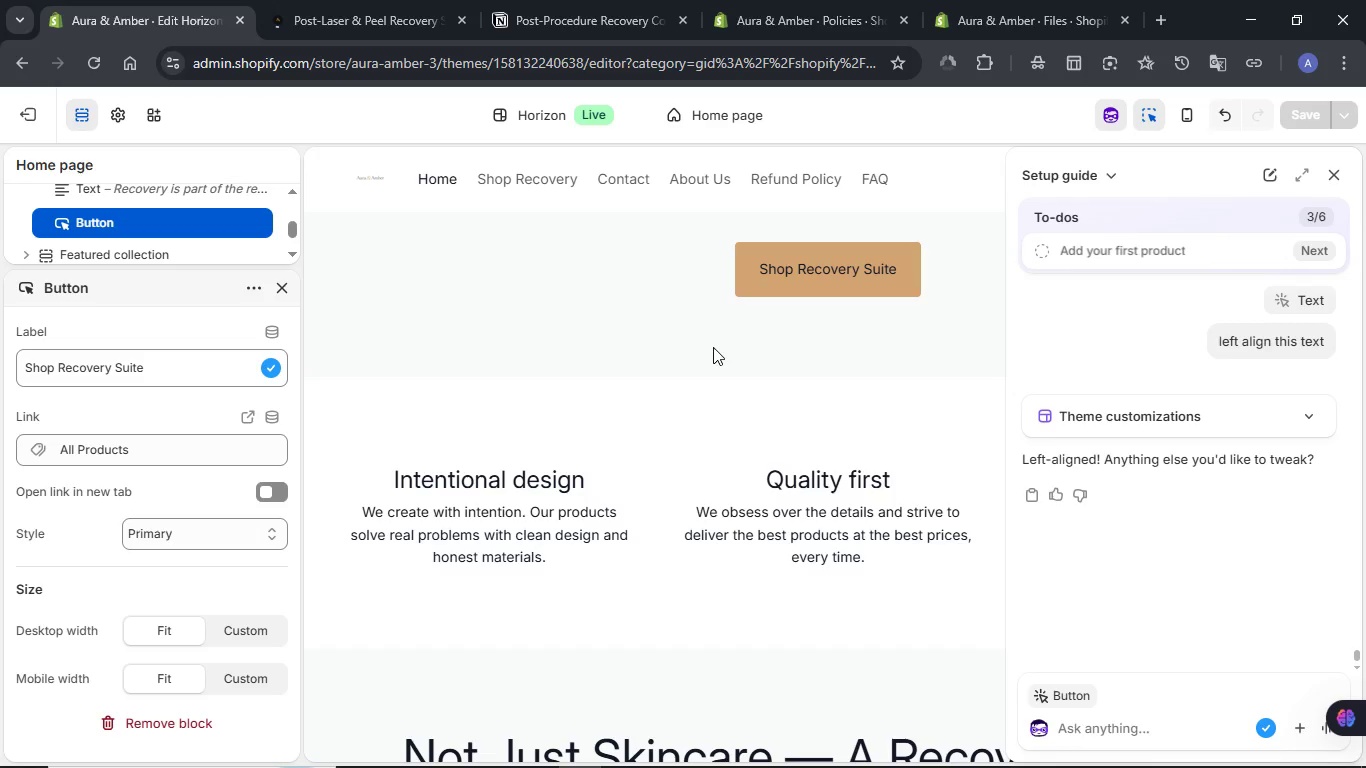 
scroll: coordinate [713, 347], scroll_direction: down, amount: 14.0
 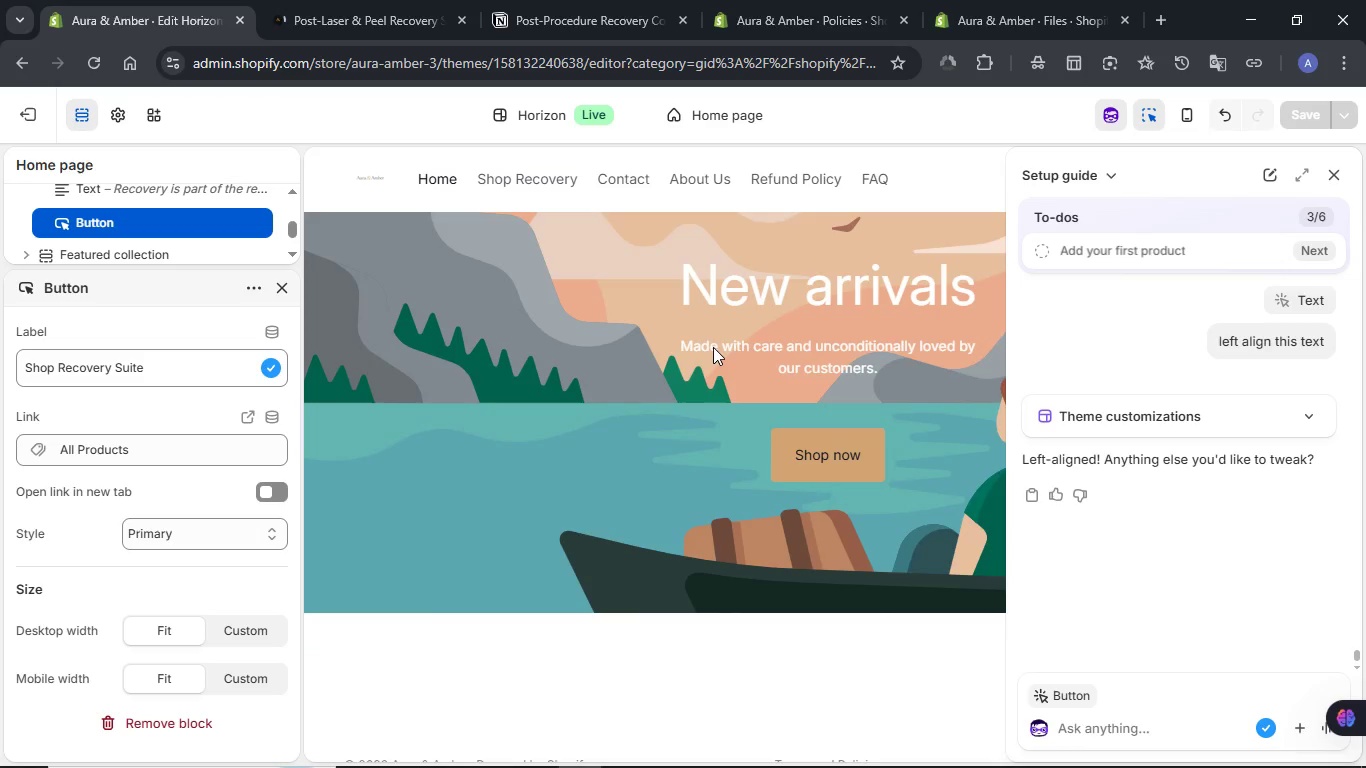 
left_click([607, 321])
 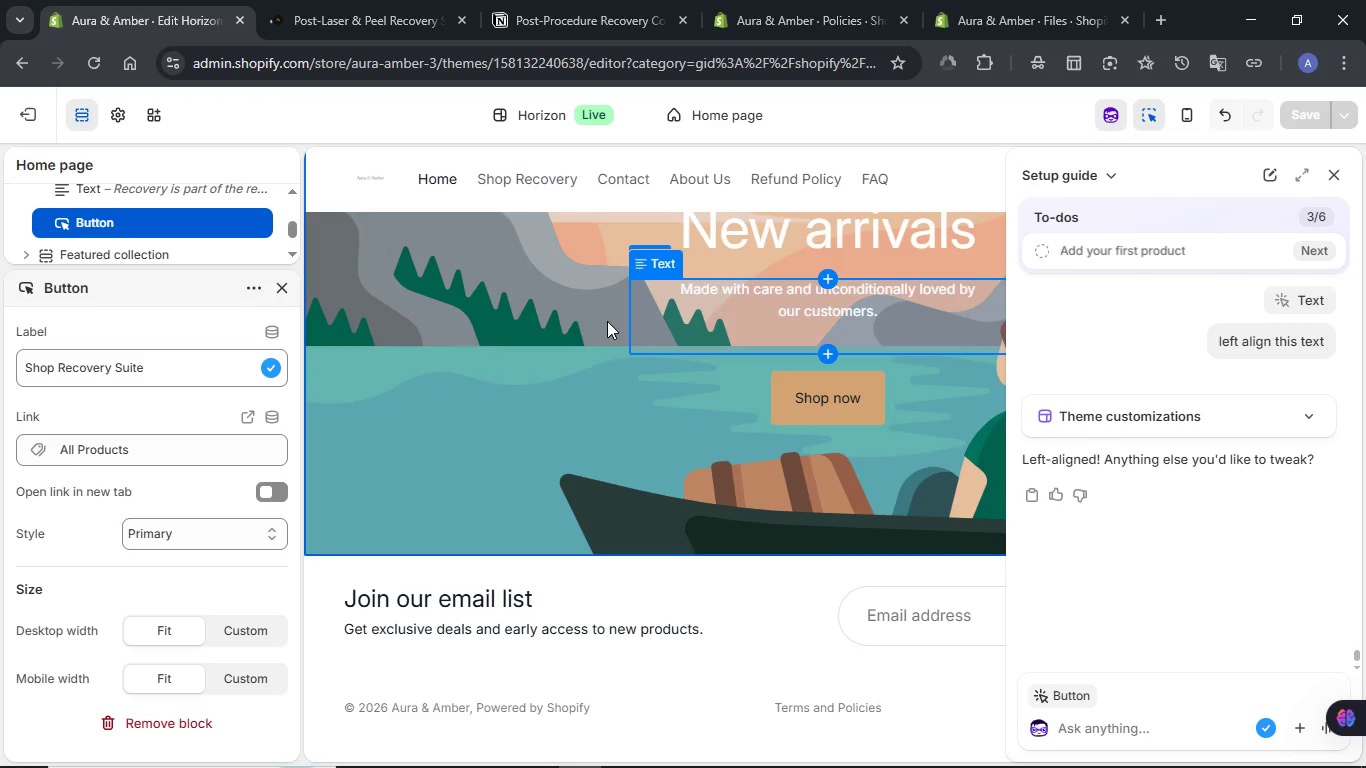 
left_click([937, 669])
 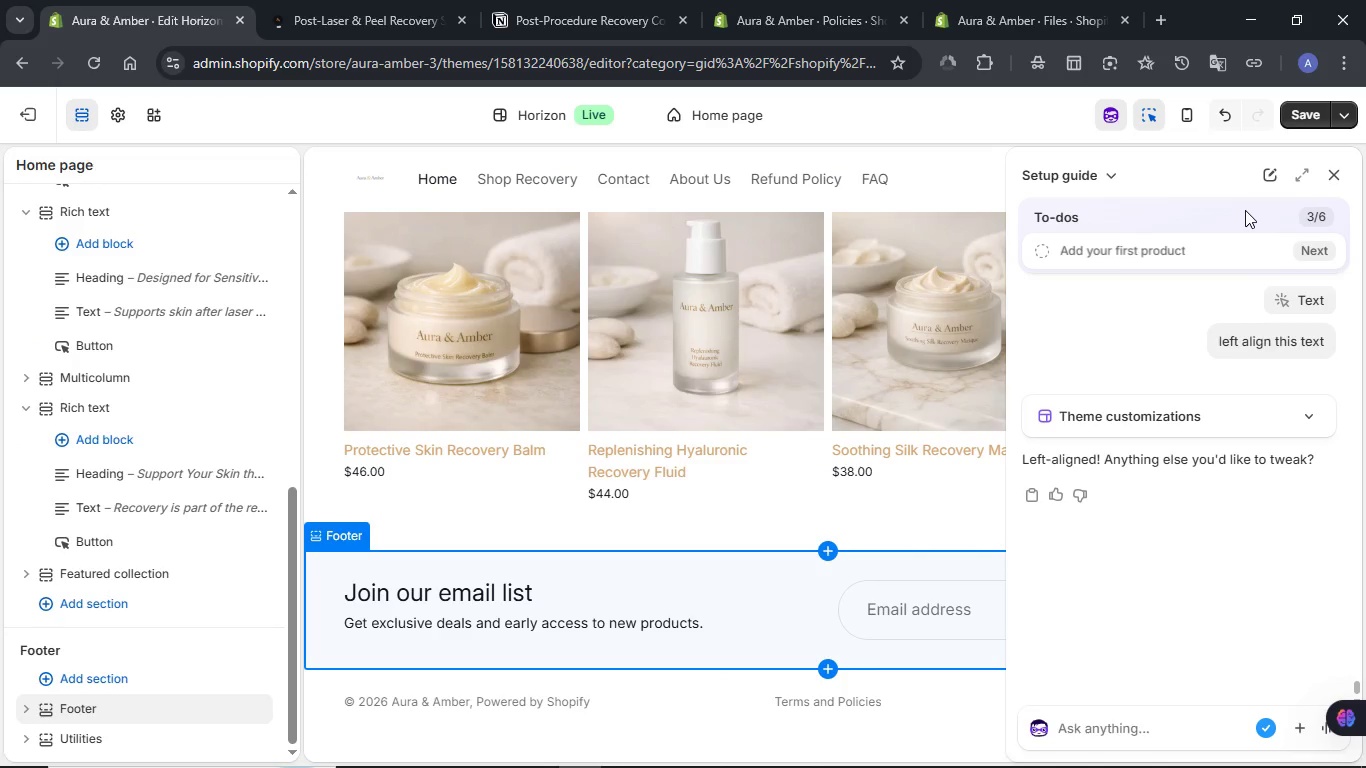 
left_click([1293, 121])
 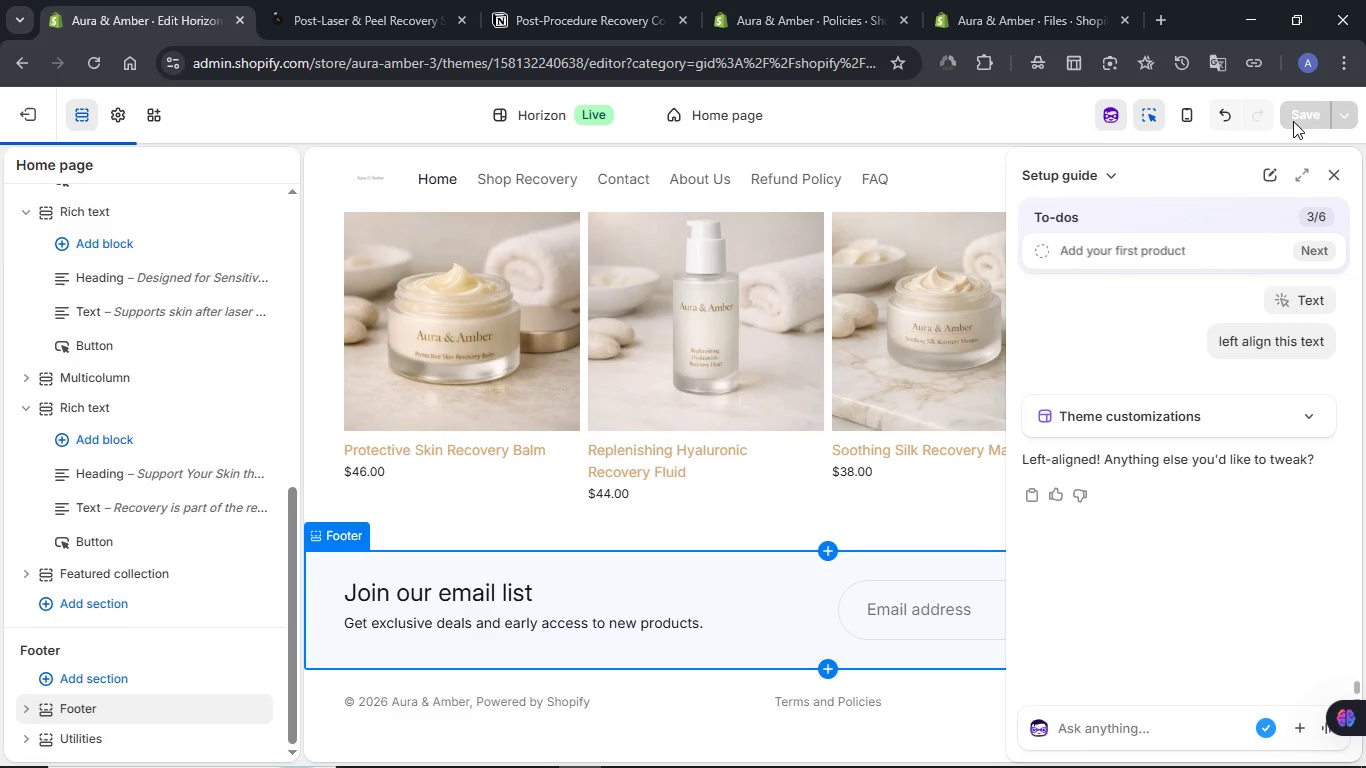 
wait(42.31)
 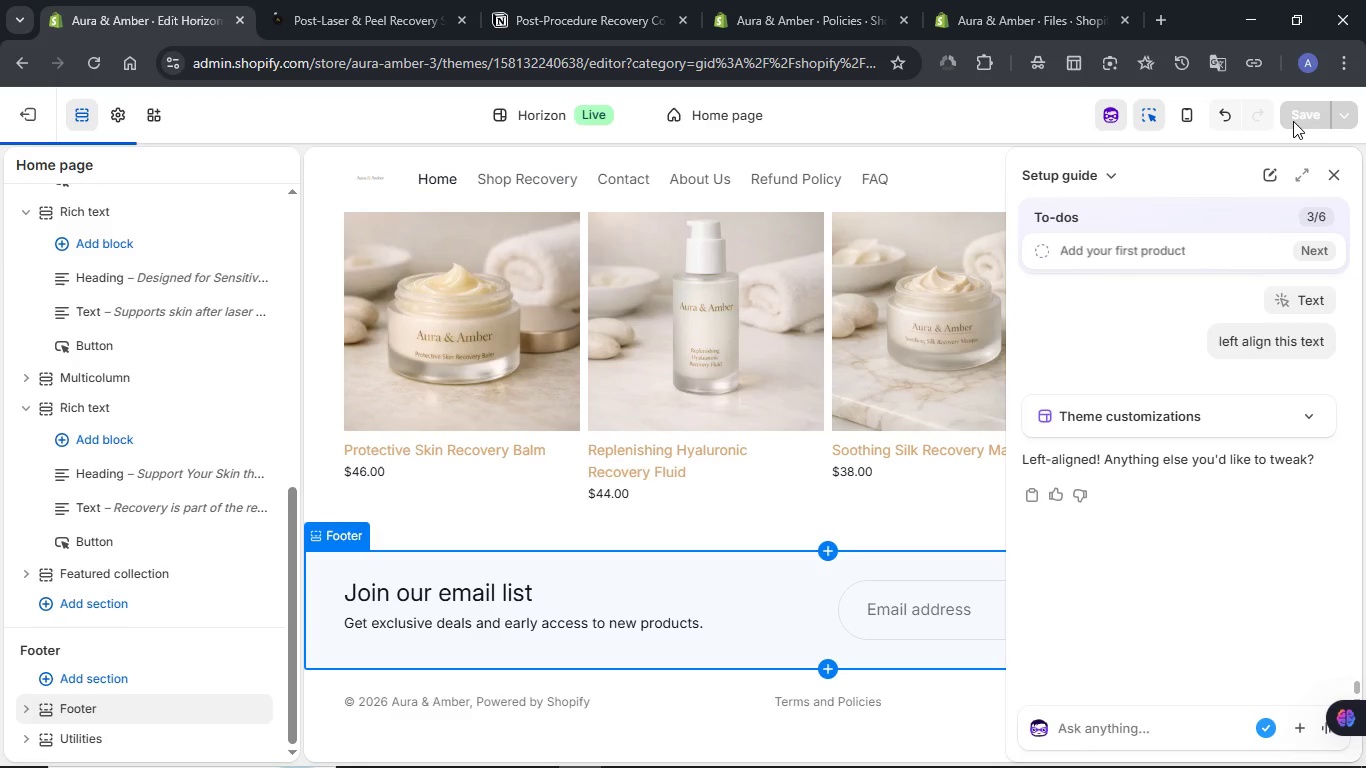 
scroll: coordinate [871, 440], scroll_direction: down, amount: 7.0
 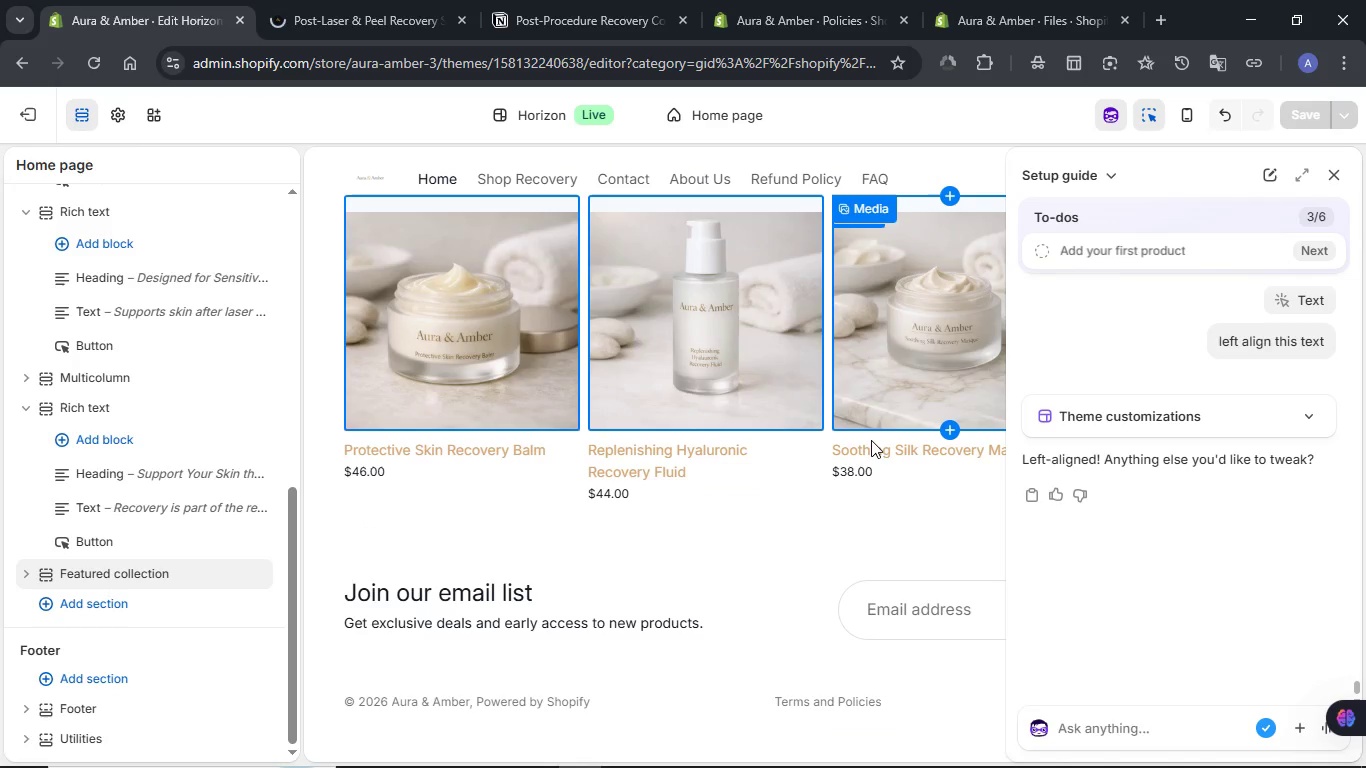 
scroll: coordinate [871, 440], scroll_direction: up, amount: 10.0
 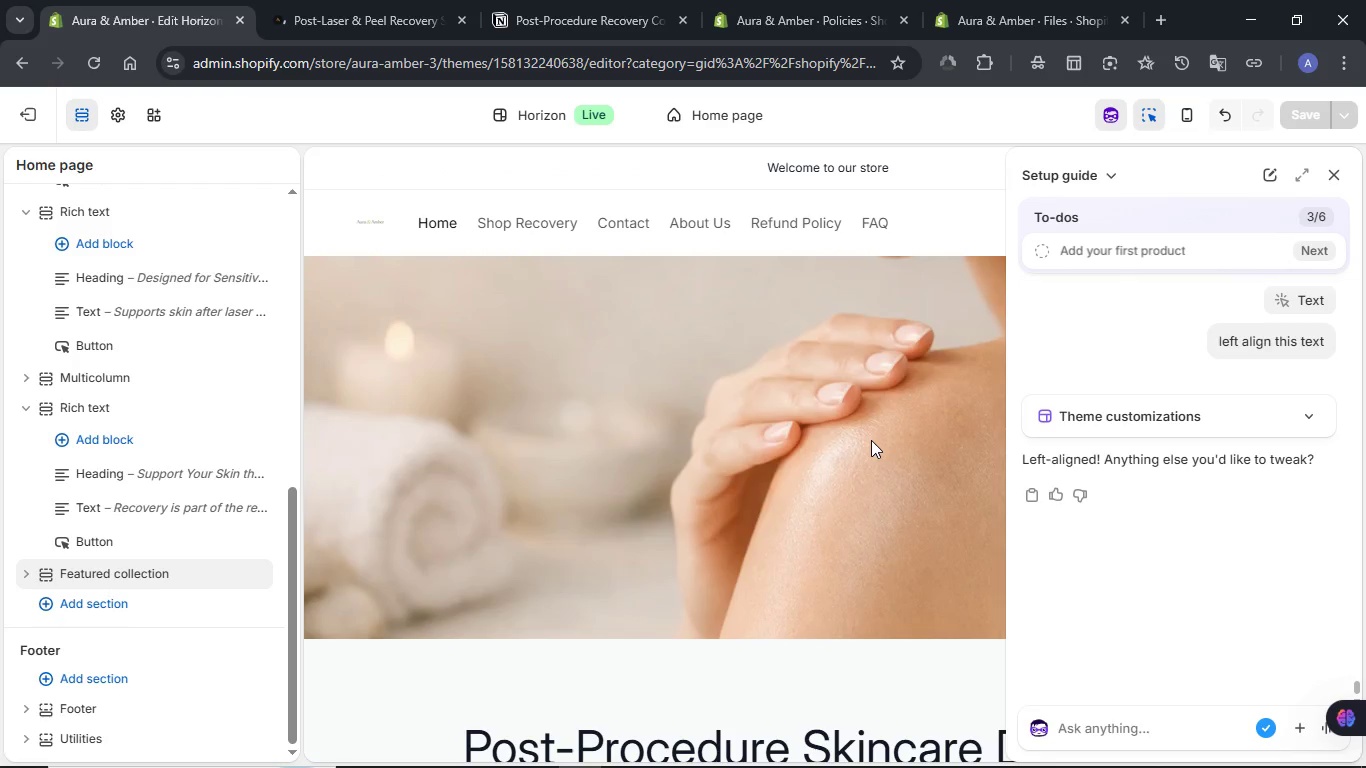 
scroll: coordinate [871, 440], scroll_direction: down, amount: 20.0
 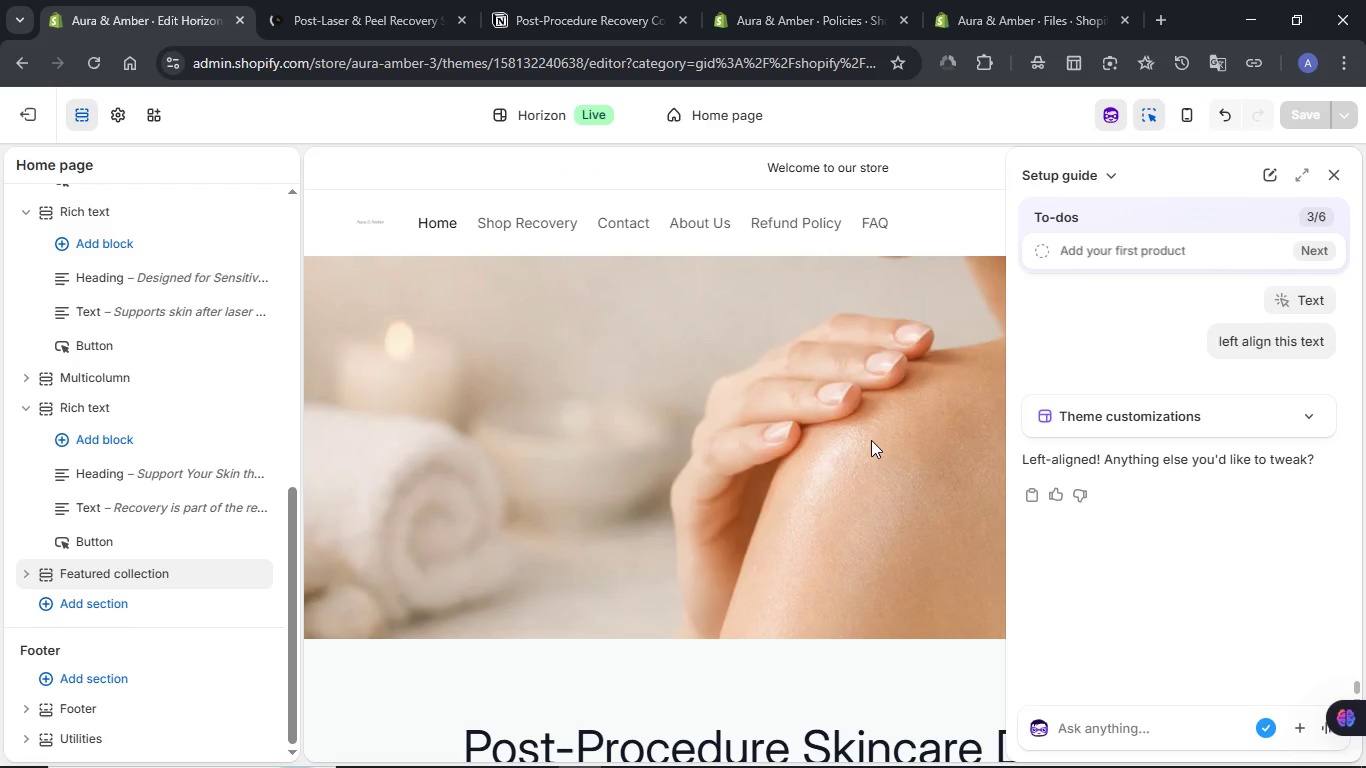 
scroll: coordinate [871, 440], scroll_direction: up, amount: 22.0
 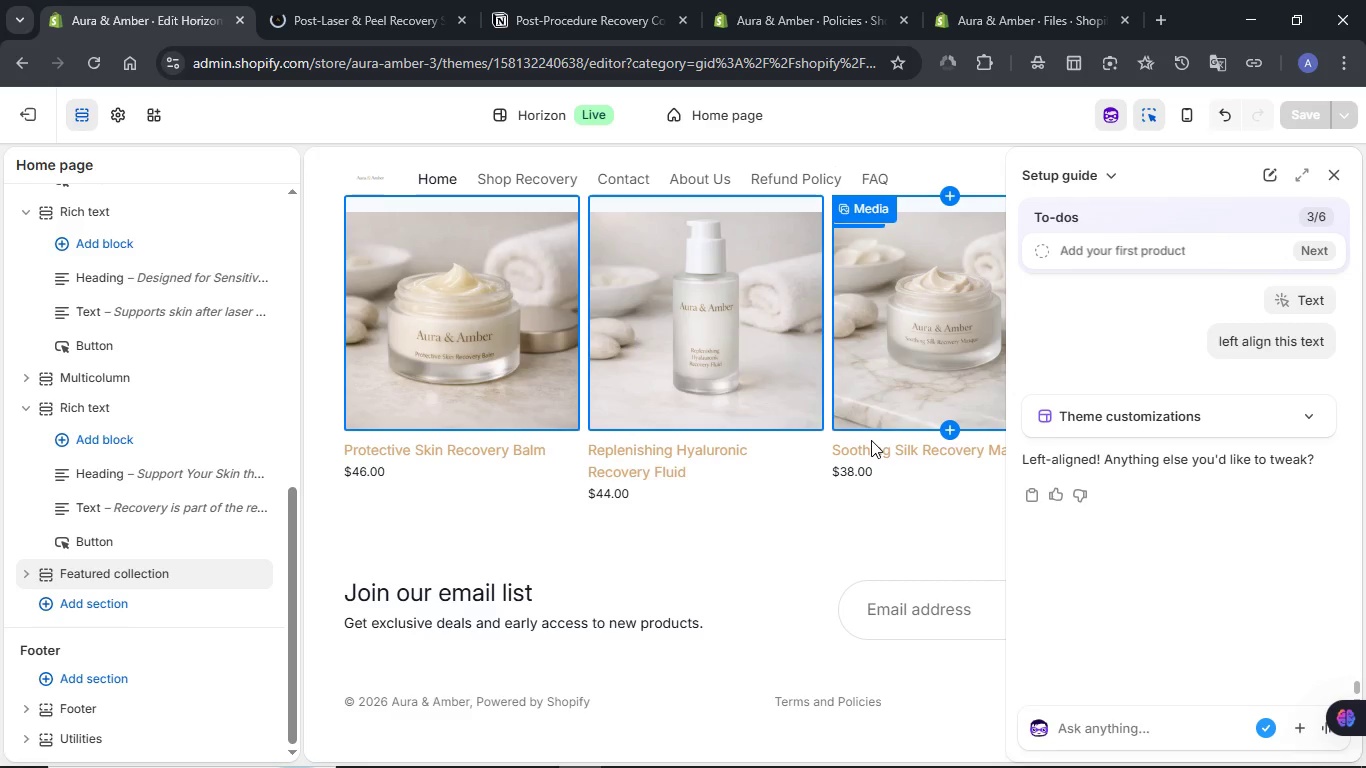 
left_click([117, 121])
 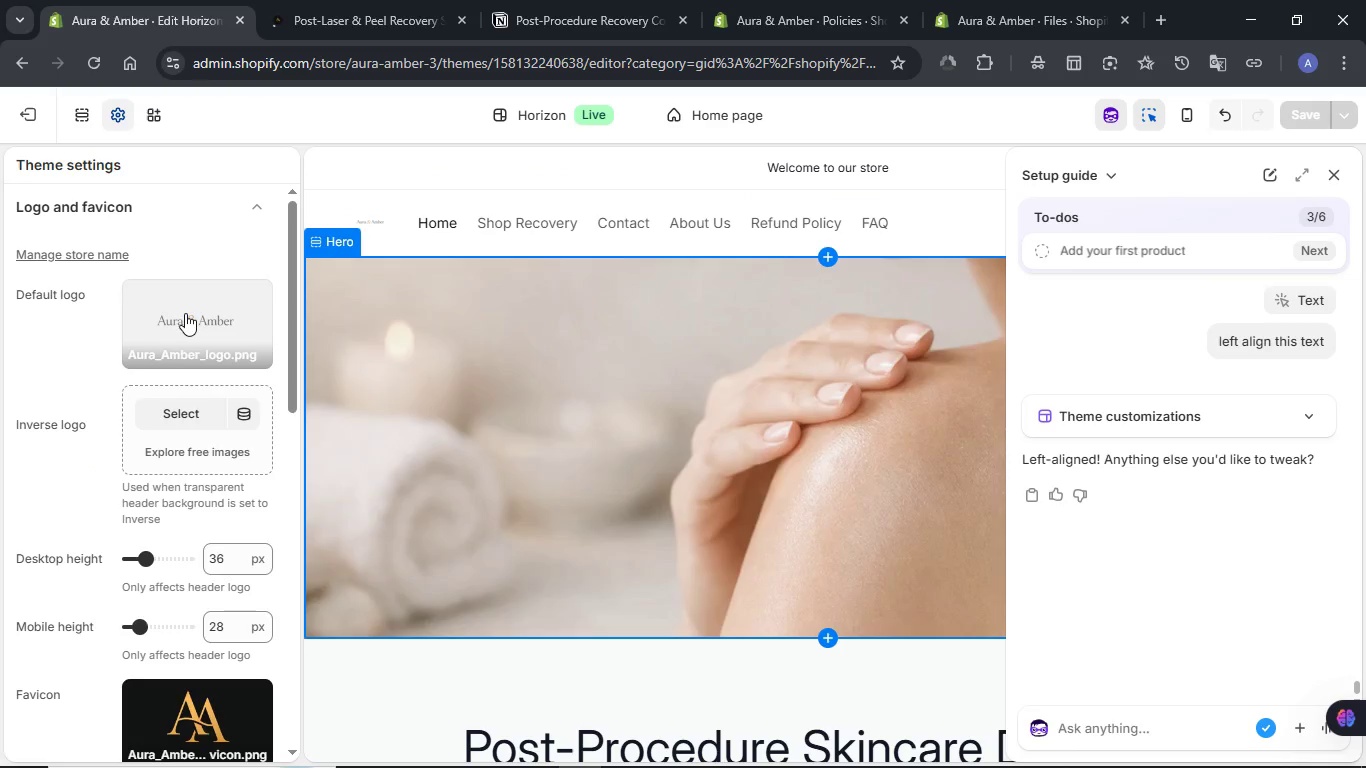 
wait(8.95)
 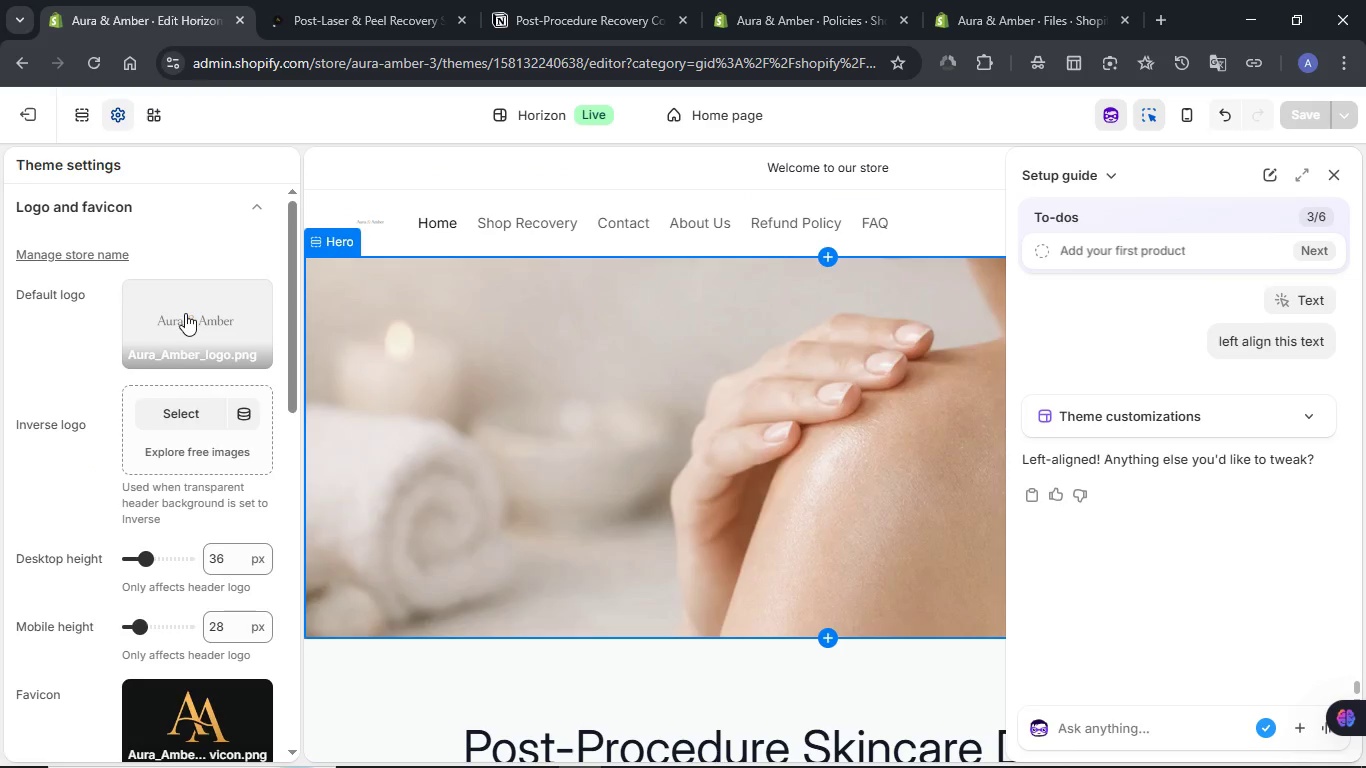 
left_click([195, 497])
 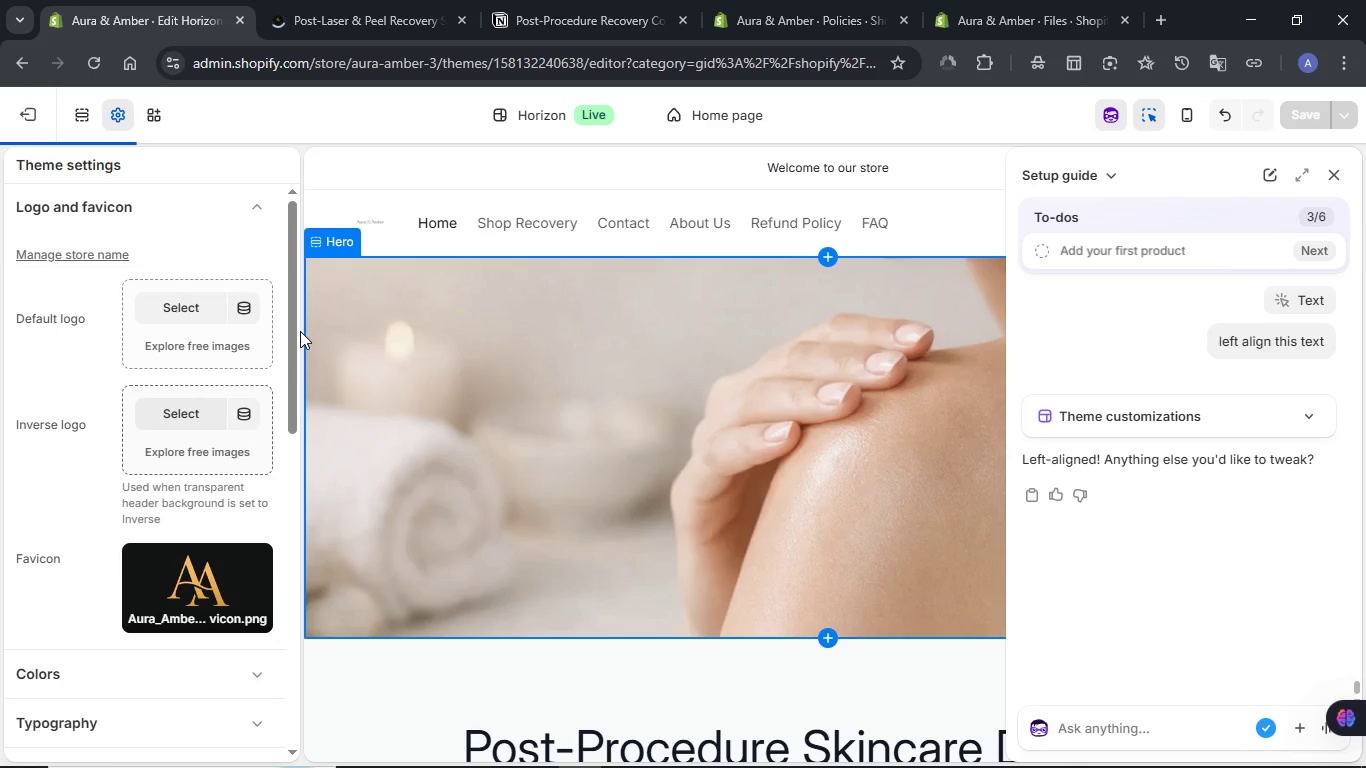 
wait(15.95)
 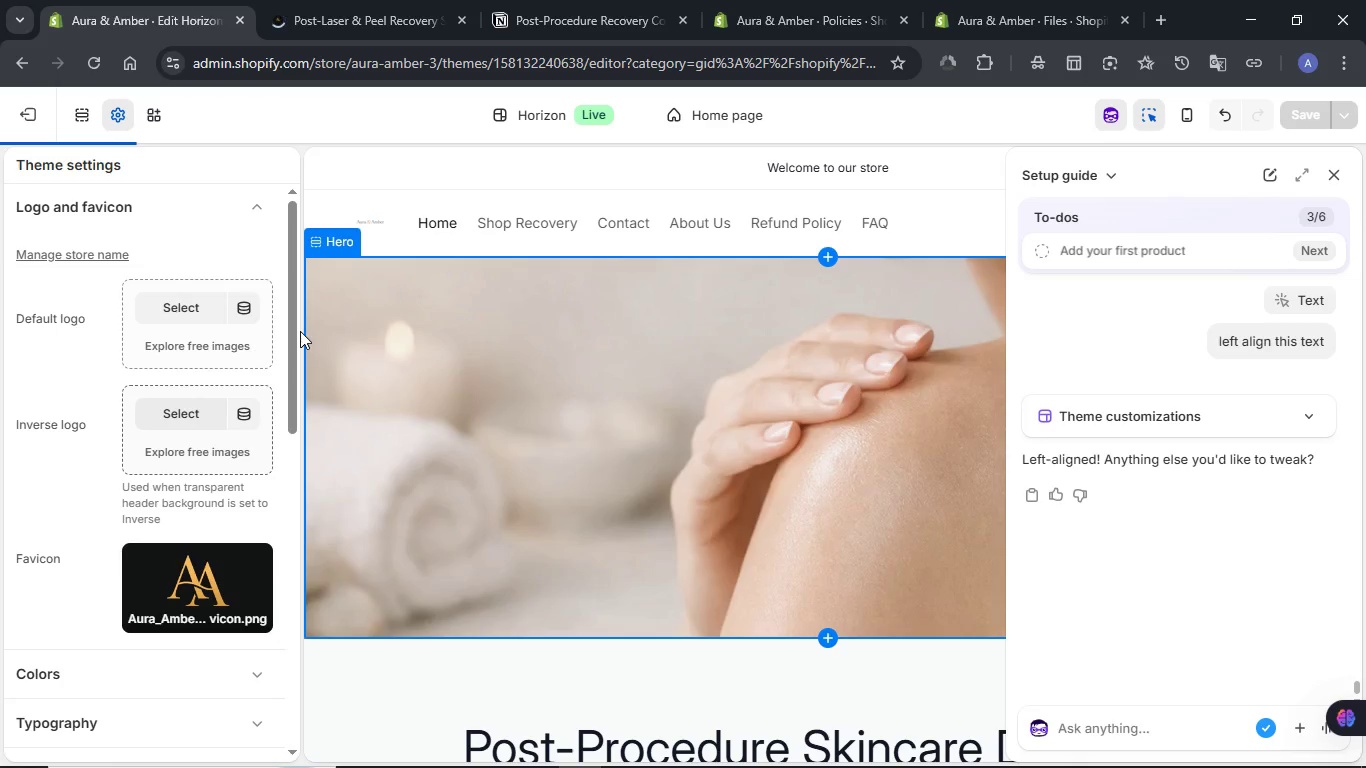 
left_click([1294, 120])
 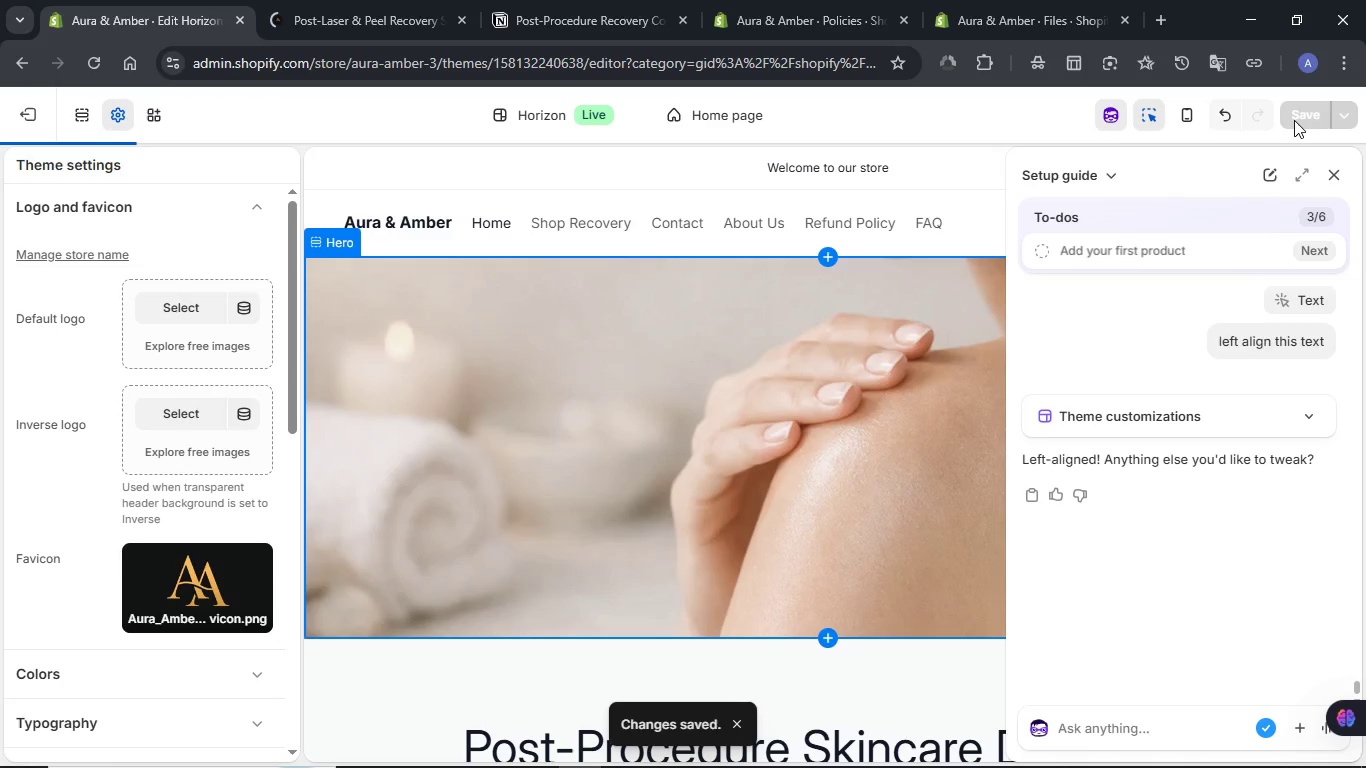 
wait(11.49)
 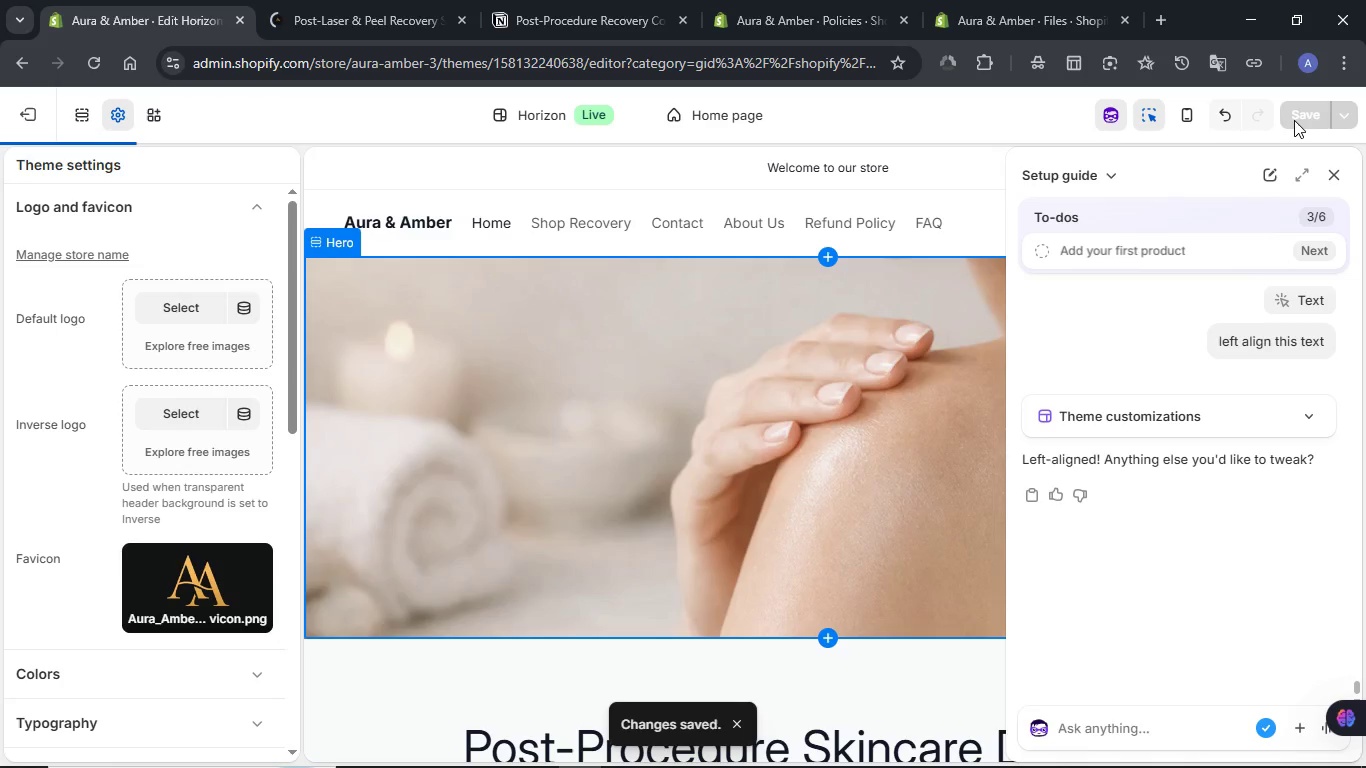 
left_click([795, 5])
 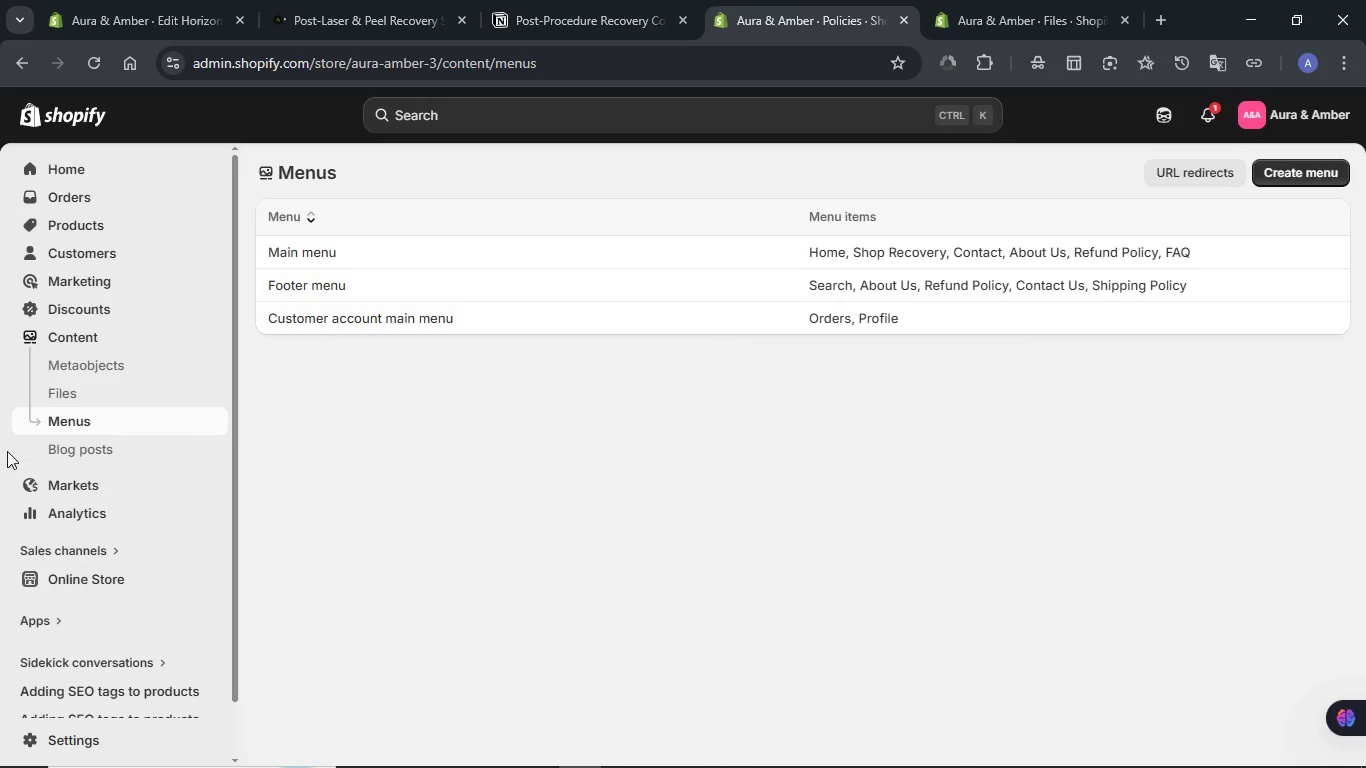 
left_click([50, 396])
 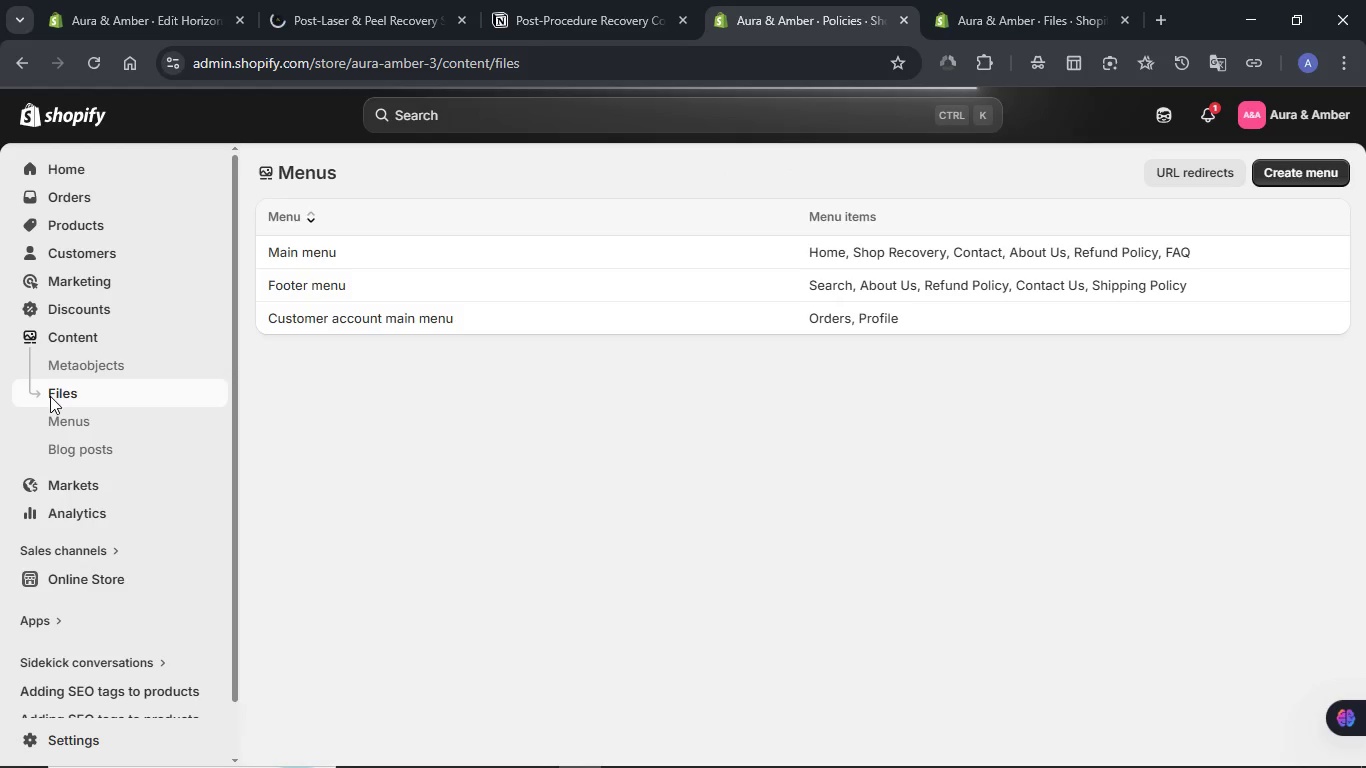 
wait(8.58)
 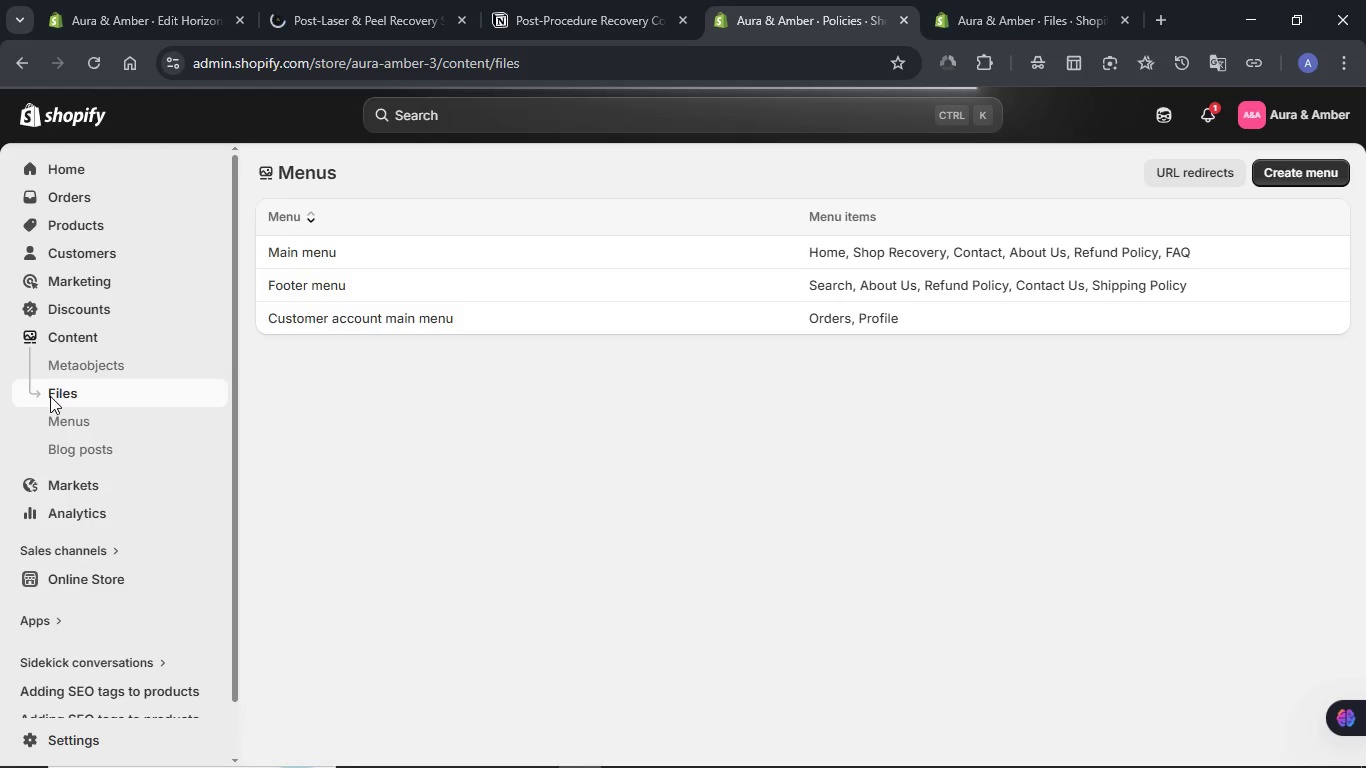 
scroll: coordinate [709, 372], scroll_direction: down, amount: 7.0
 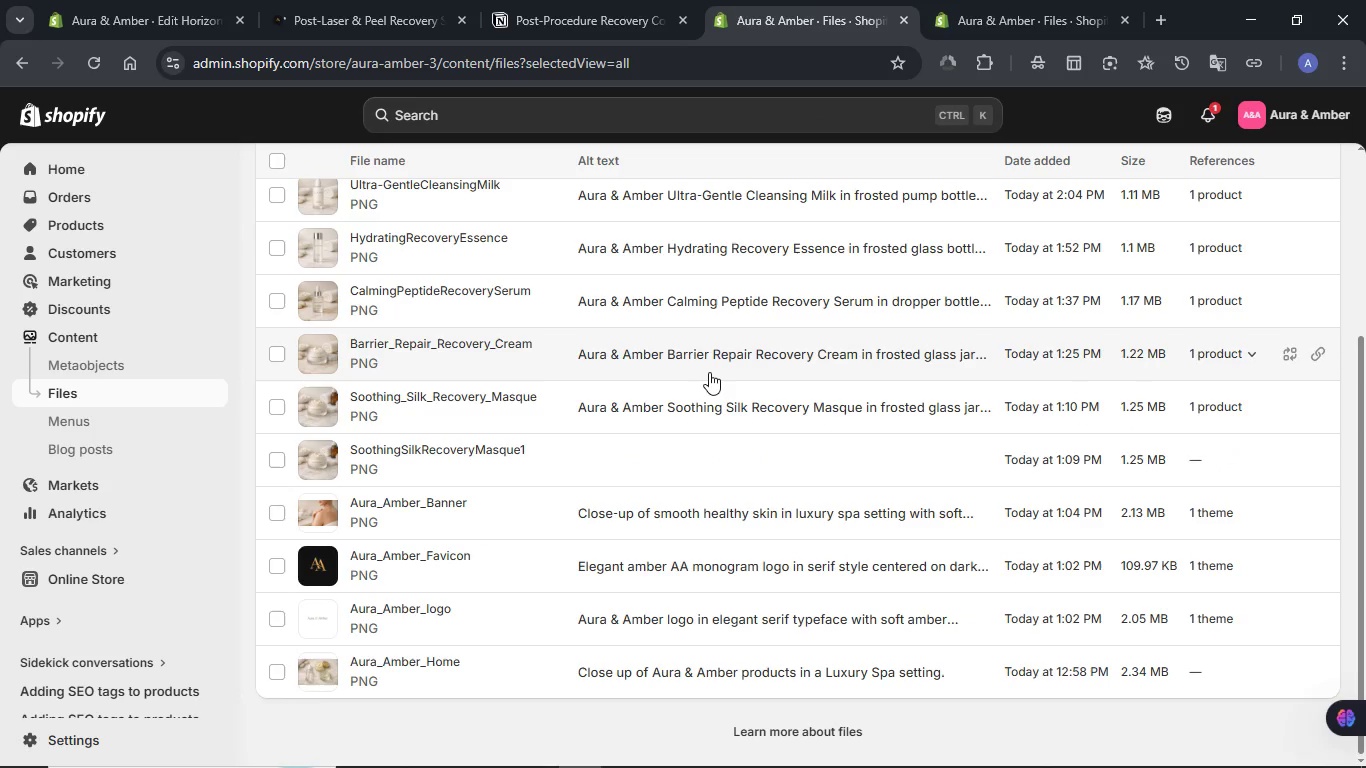 
scroll: coordinate [709, 372], scroll_direction: up, amount: 6.0
 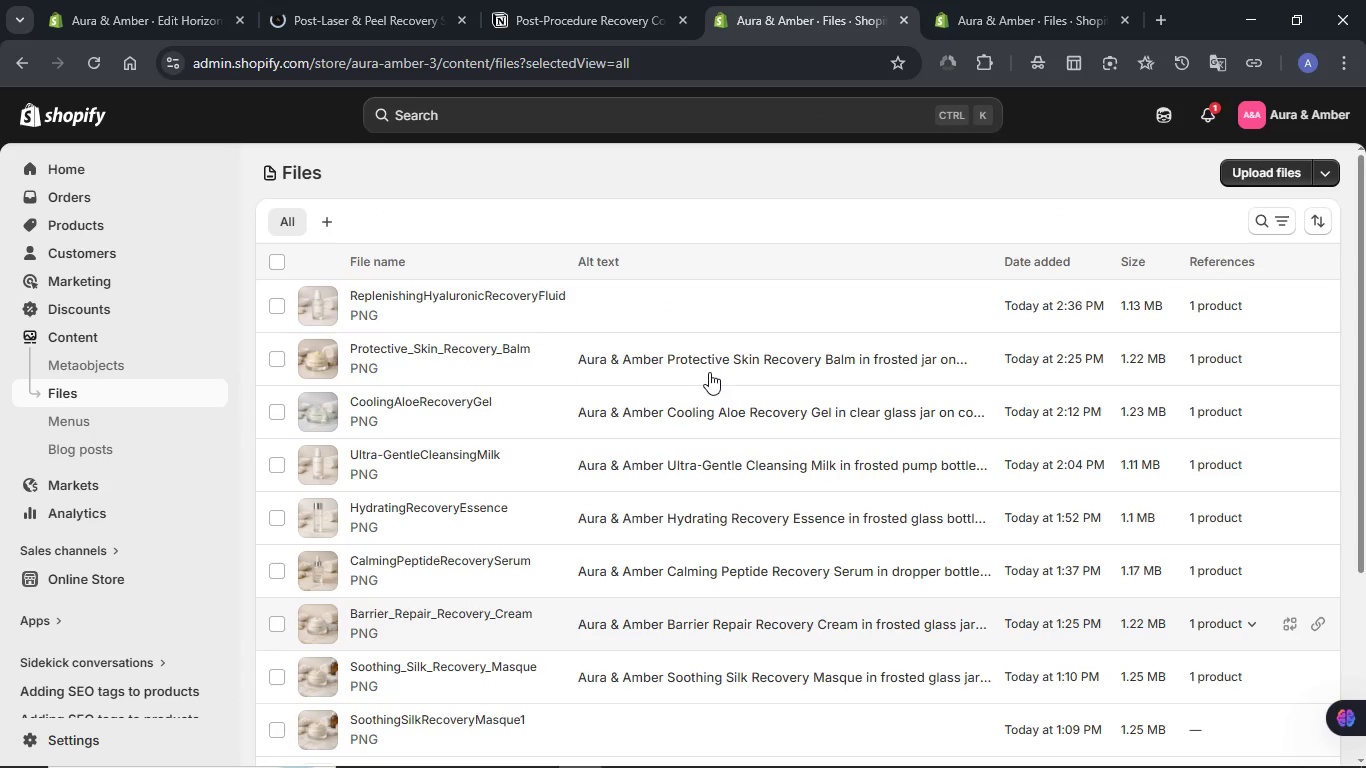 
scroll: coordinate [709, 372], scroll_direction: down, amount: 6.0
 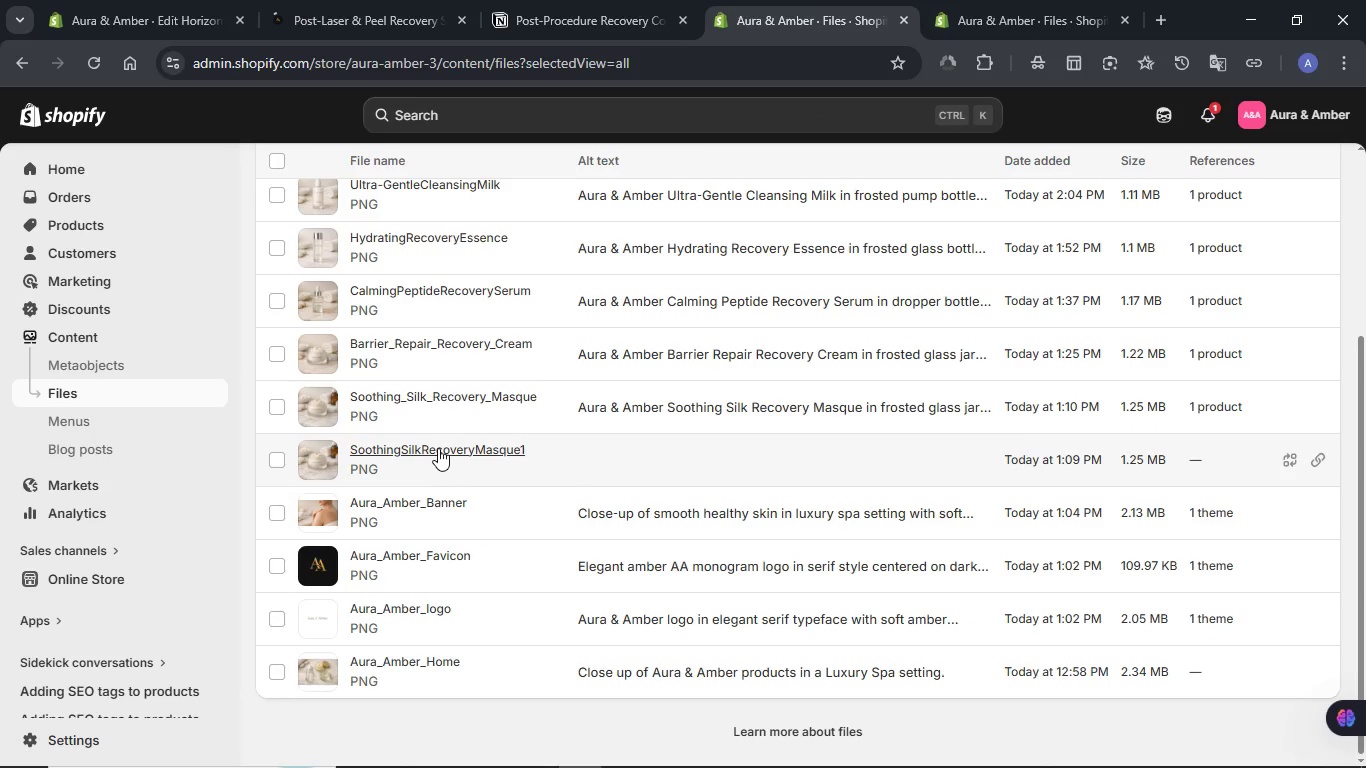 
left_click([438, 447])
 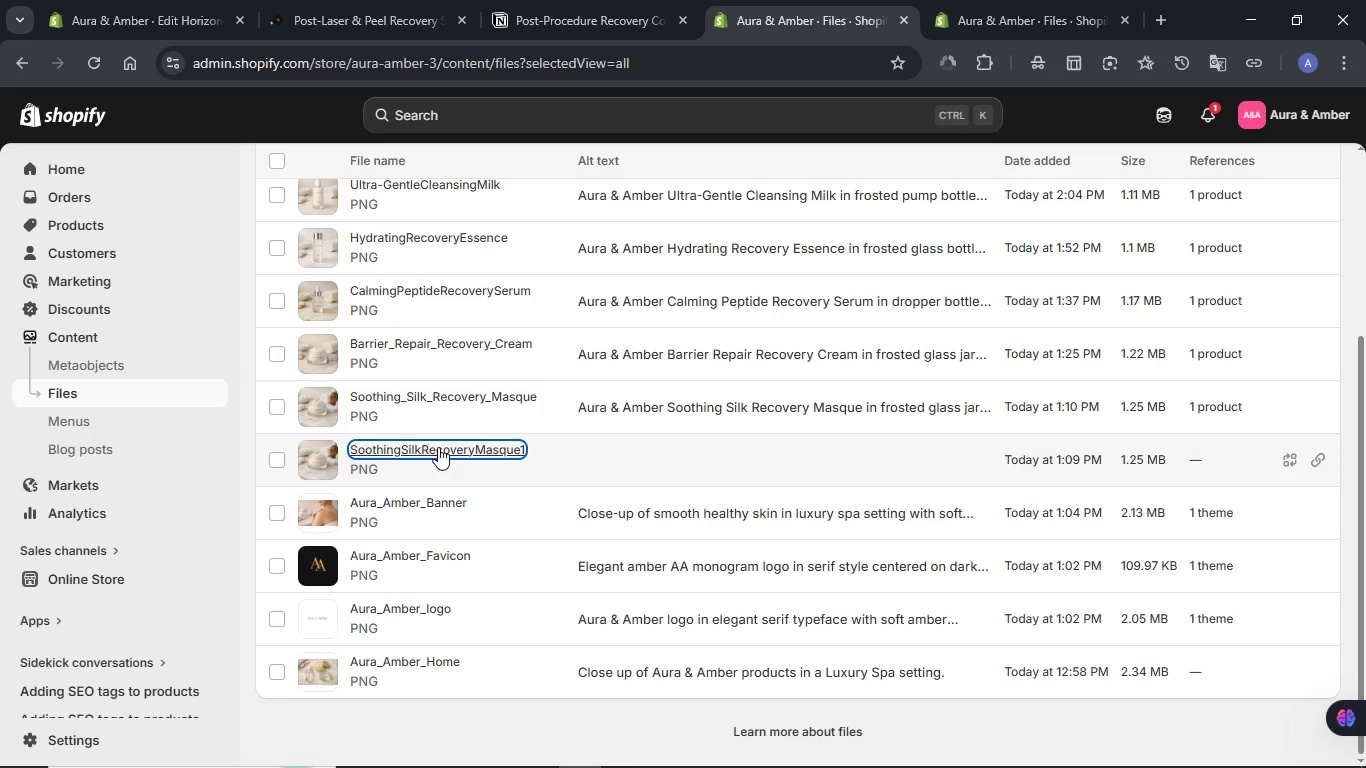 
left_click([547, 20])
 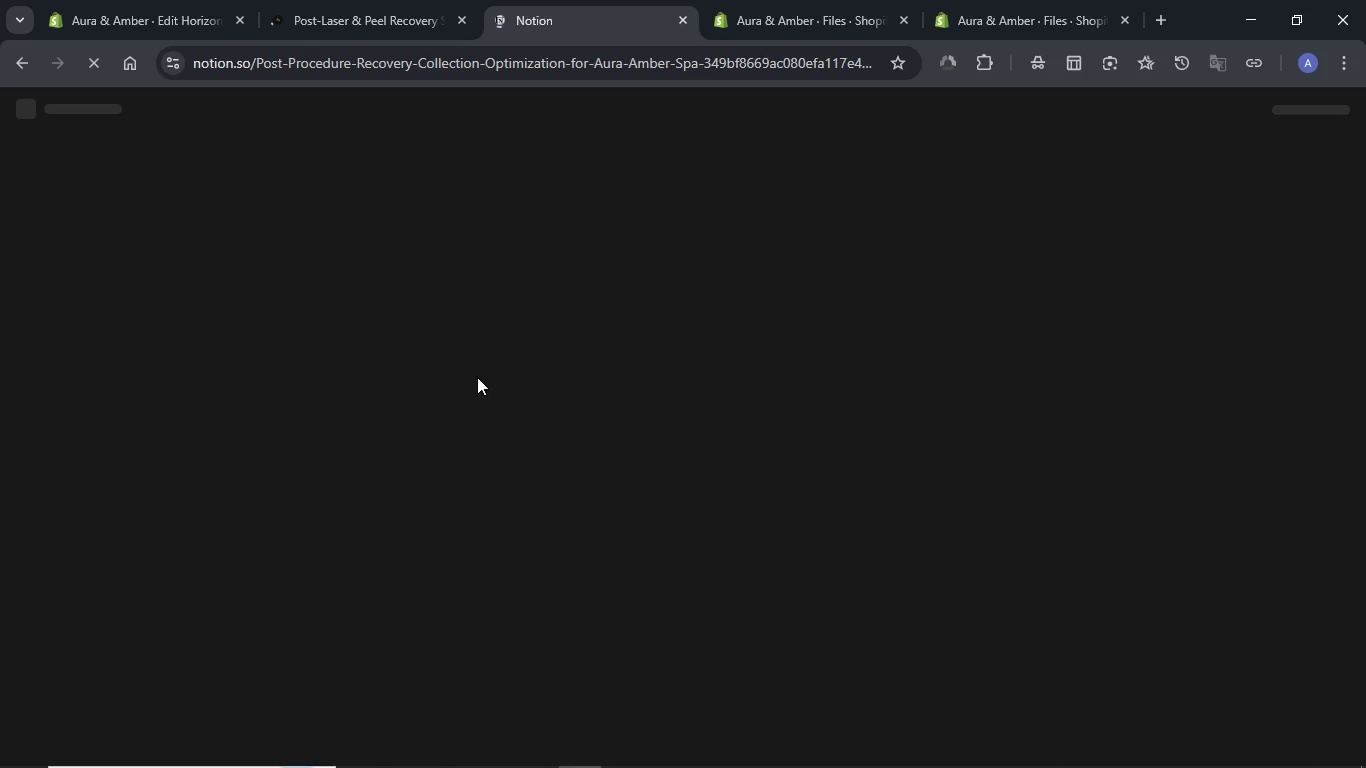 
wait(7.6)
 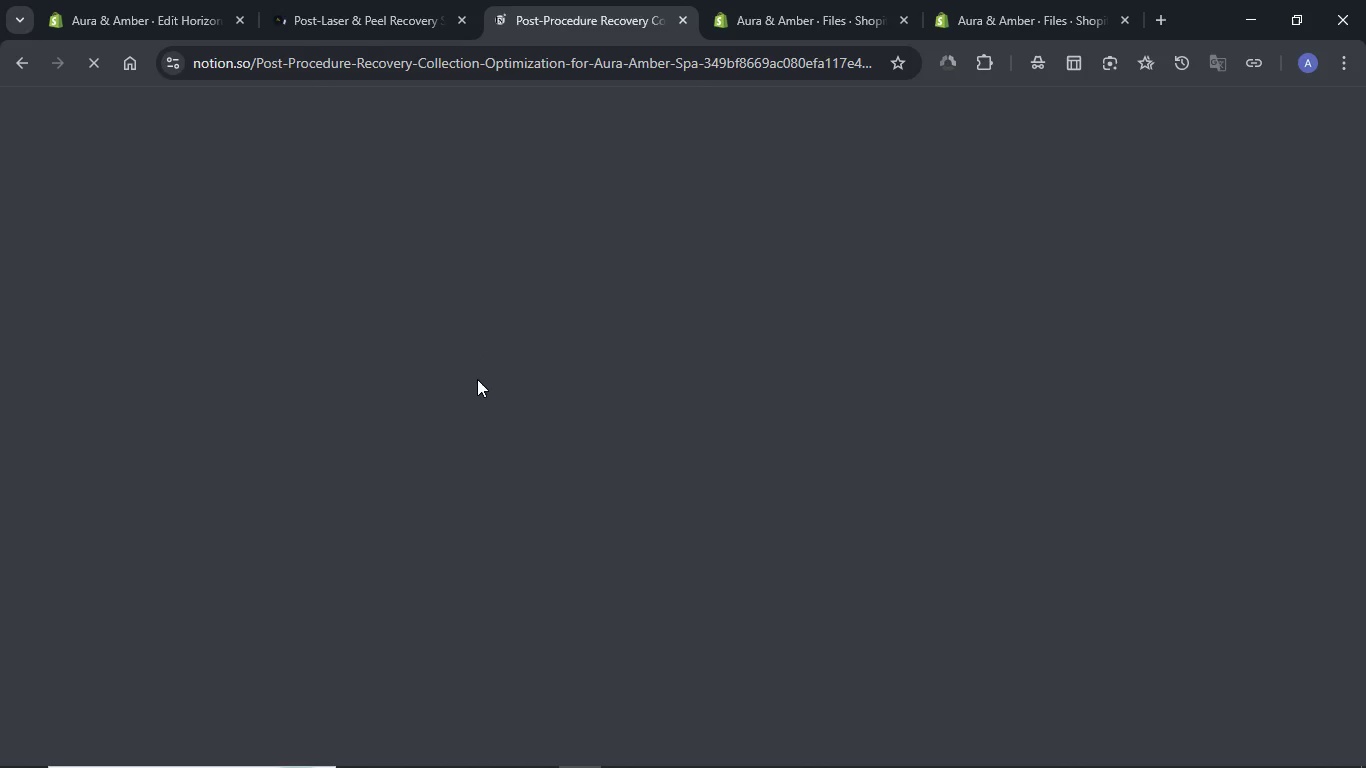 
mouse_move([1142, 721])
 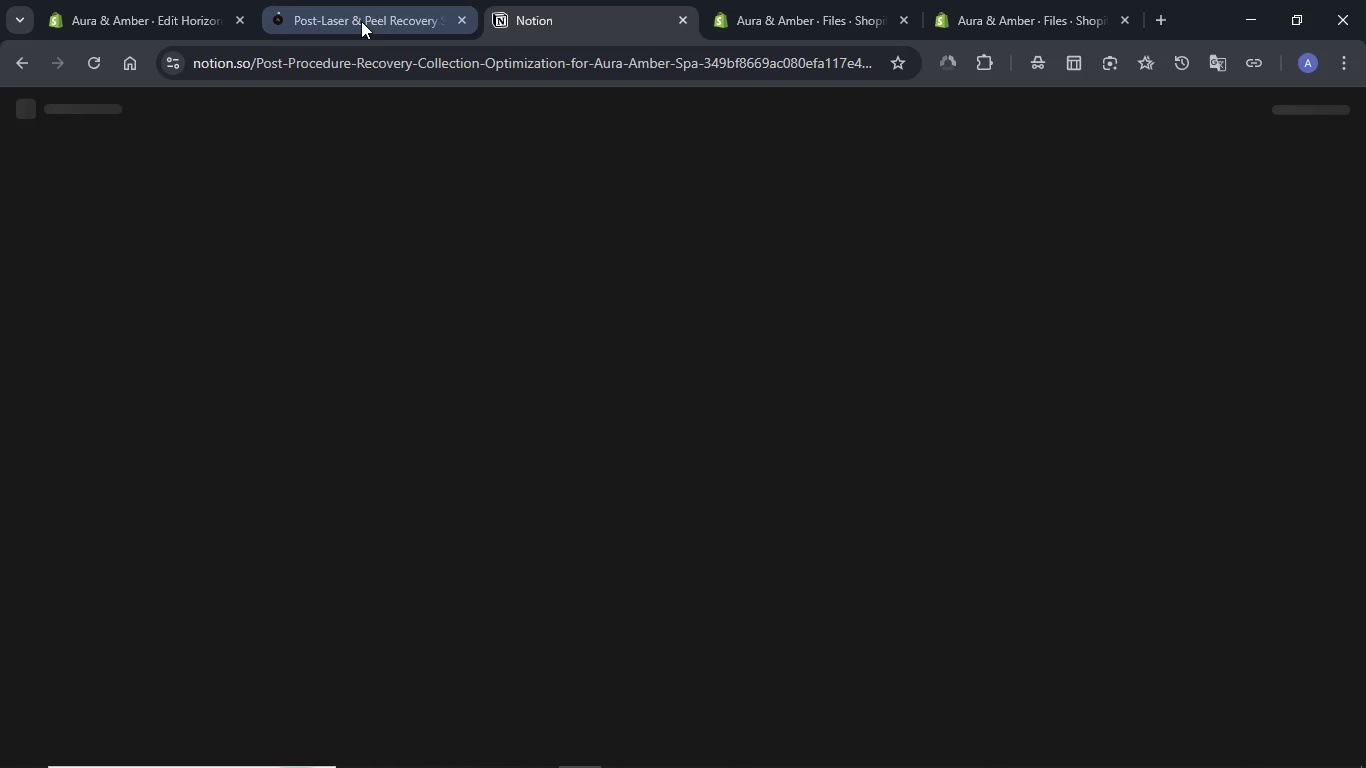 
left_click([361, 20])
 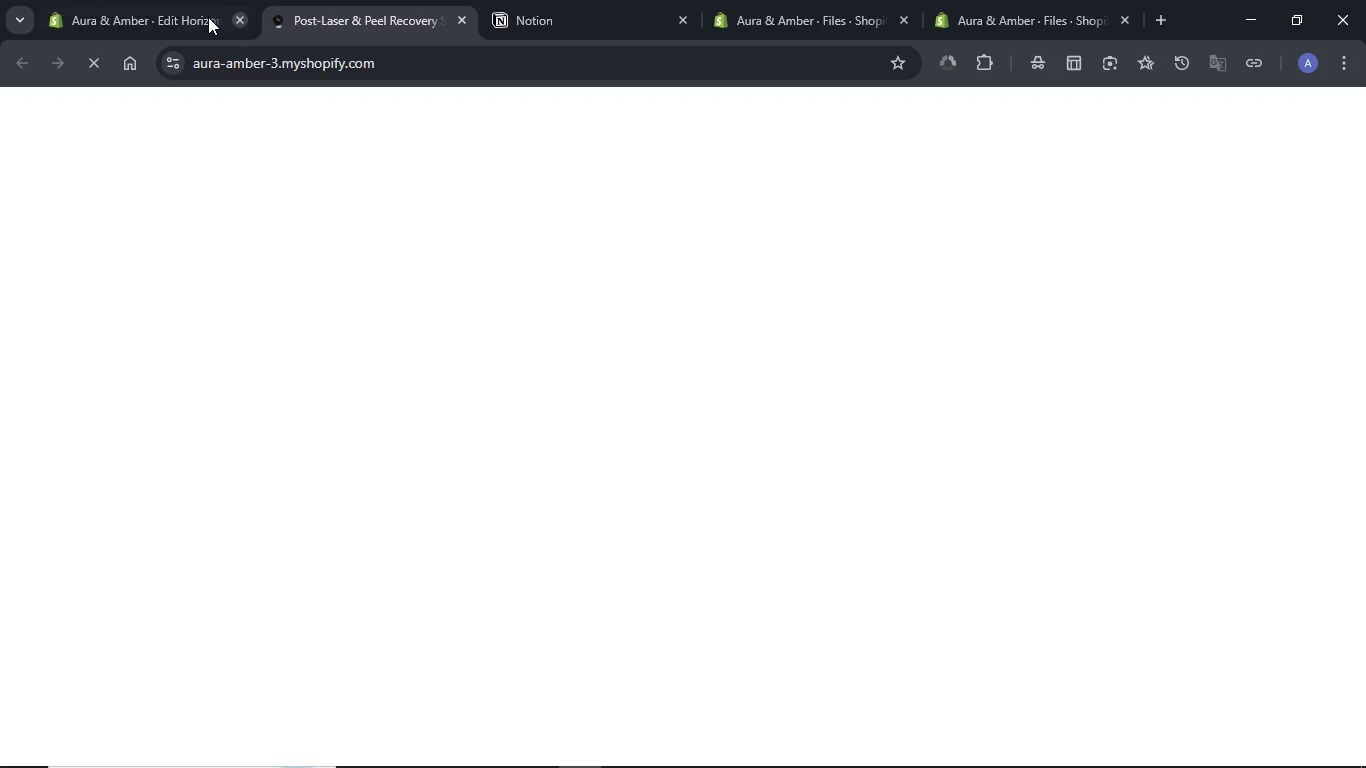 
mouse_move([183, 15])
 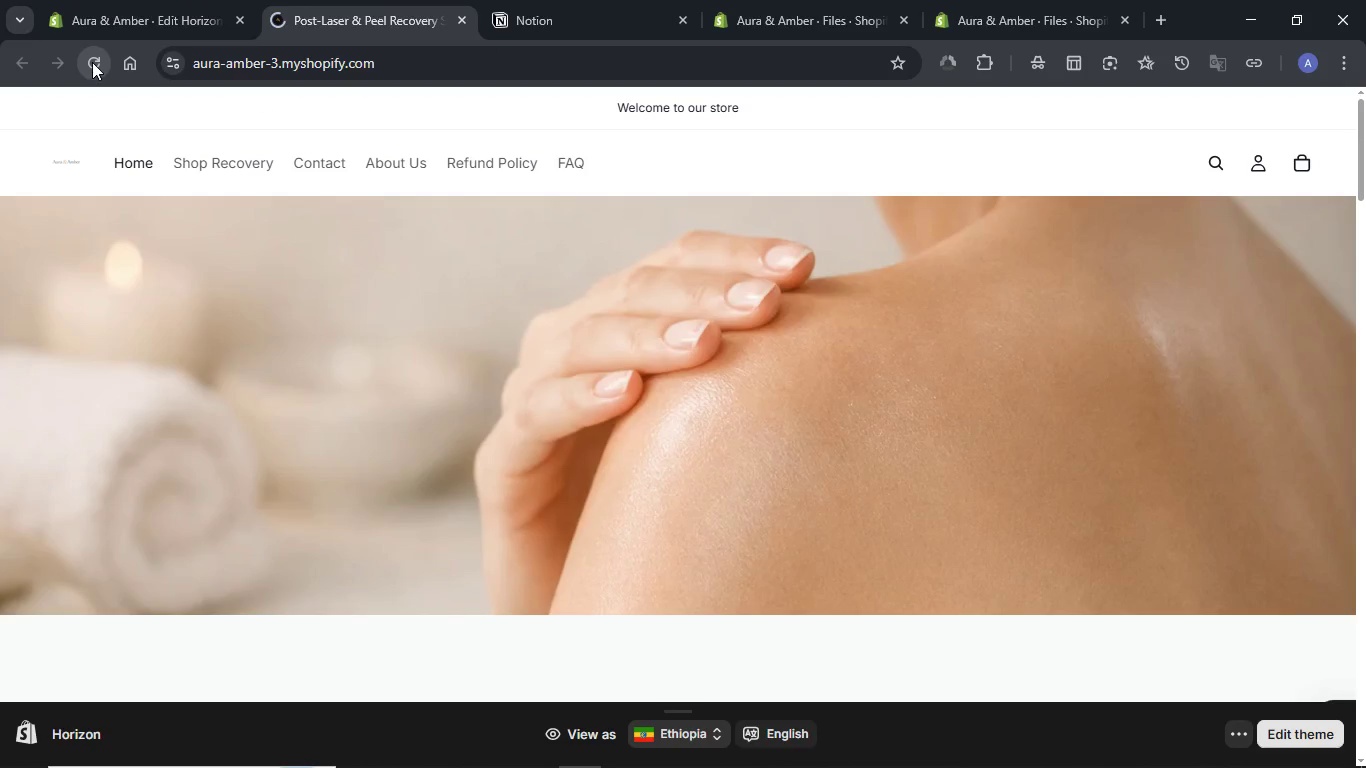 
left_click([154, 20])
 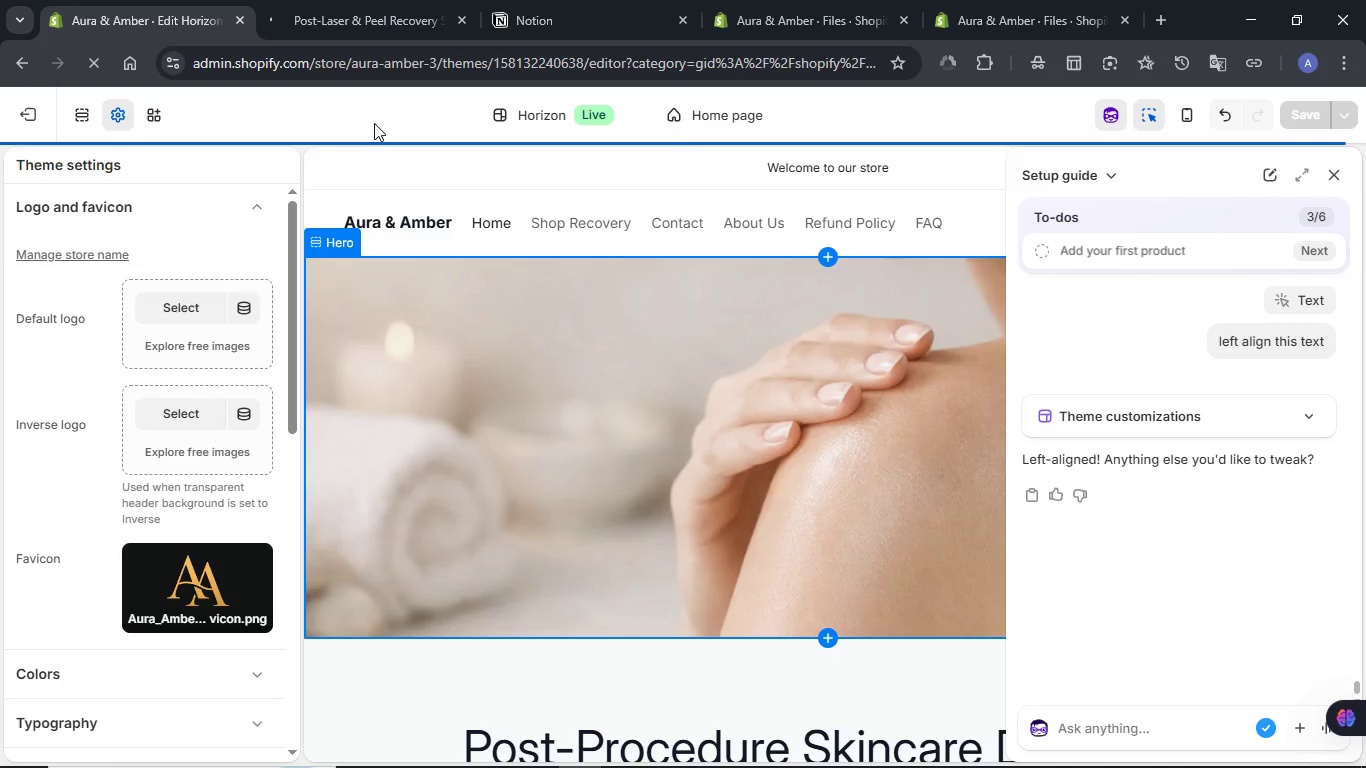 
left_click([382, 24])
 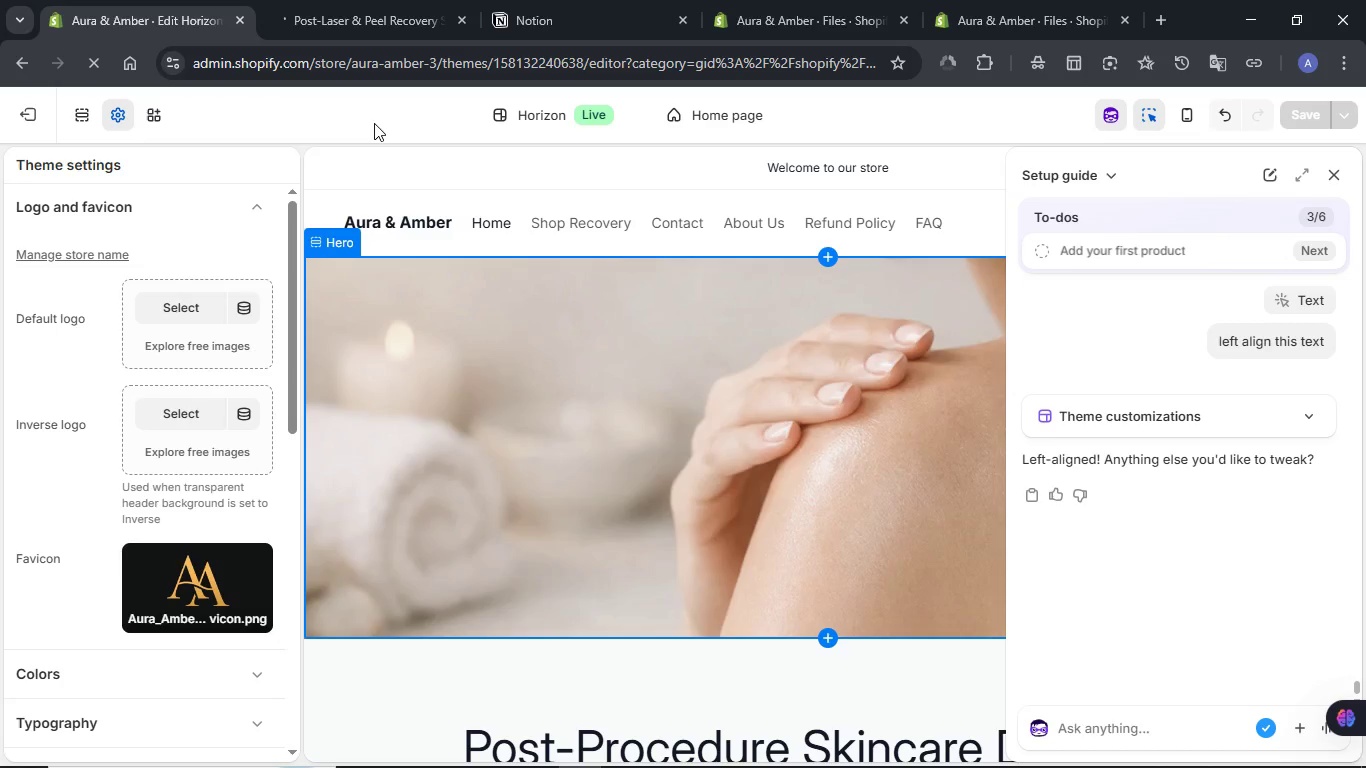 
left_click([456, 21])
 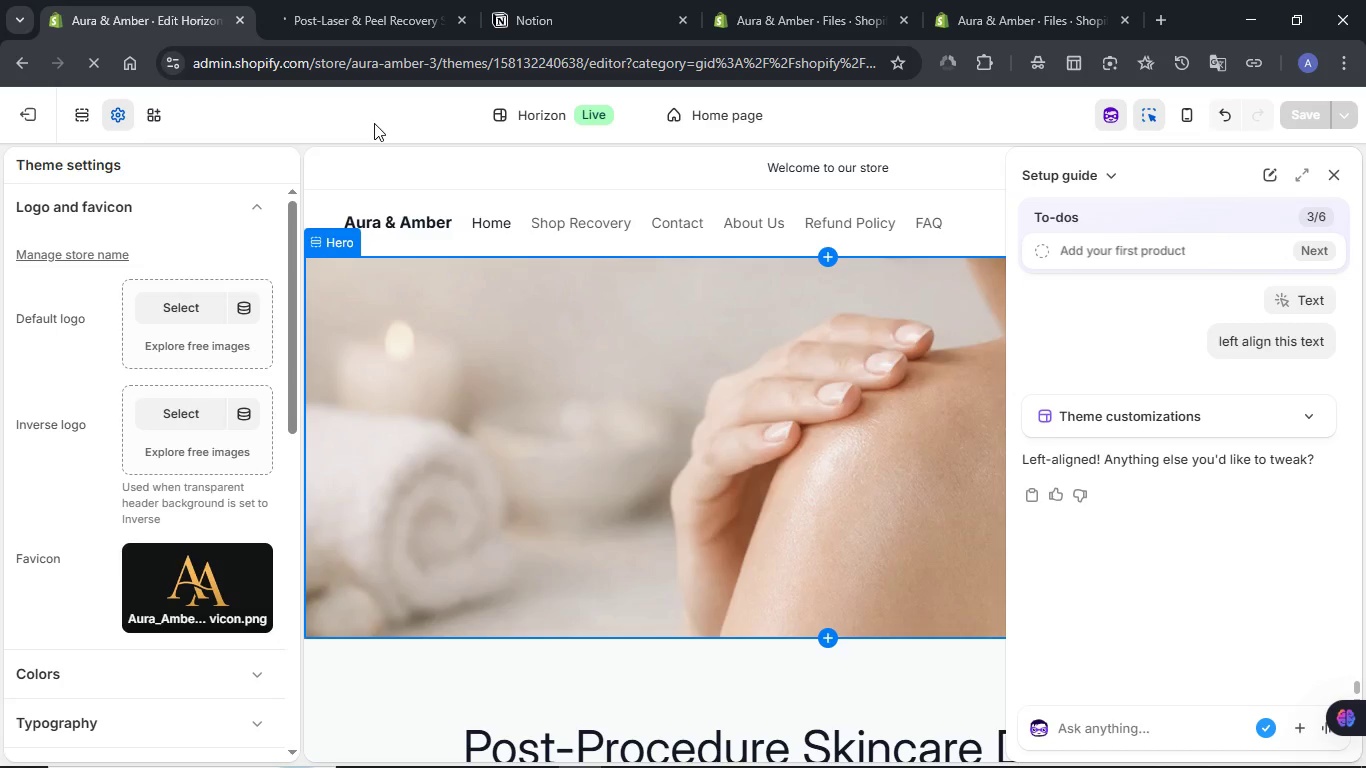 
left_click([575, 18])
 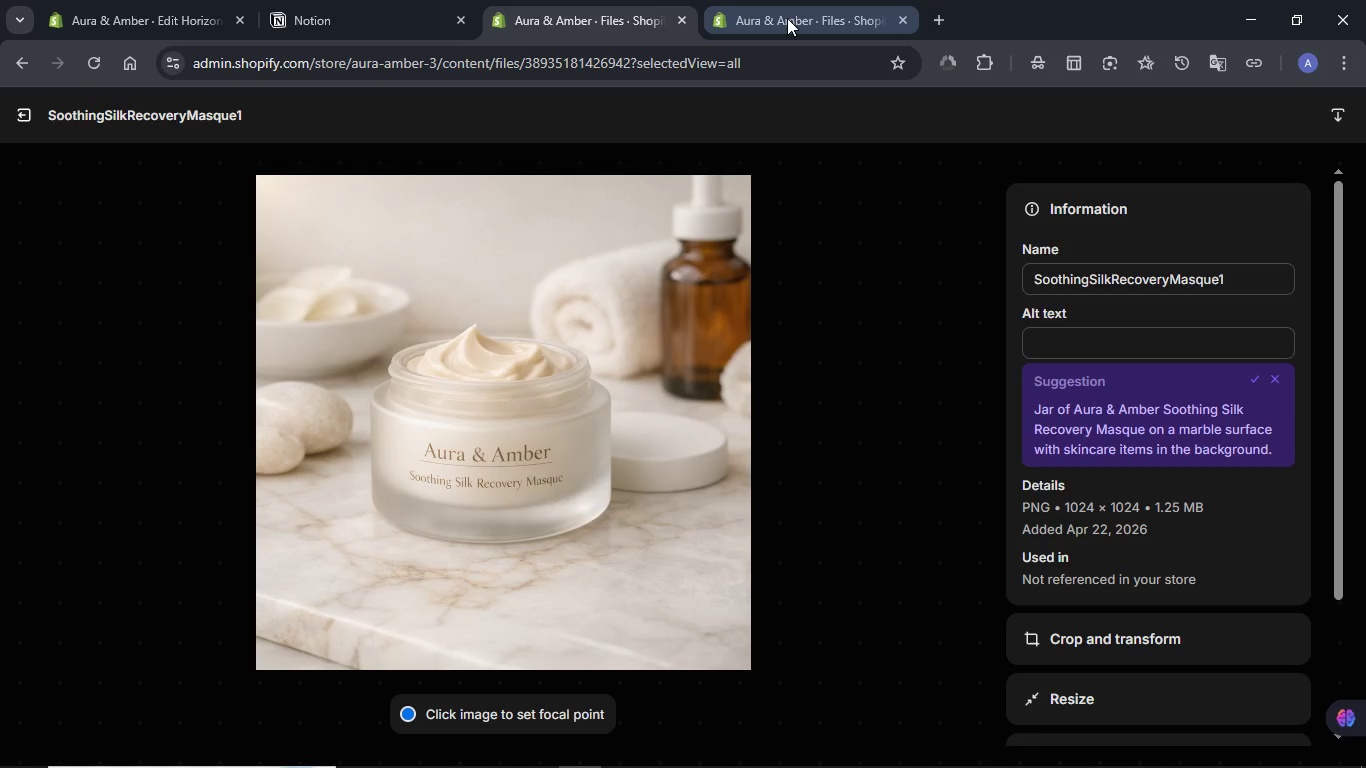 
left_click([787, 18])
 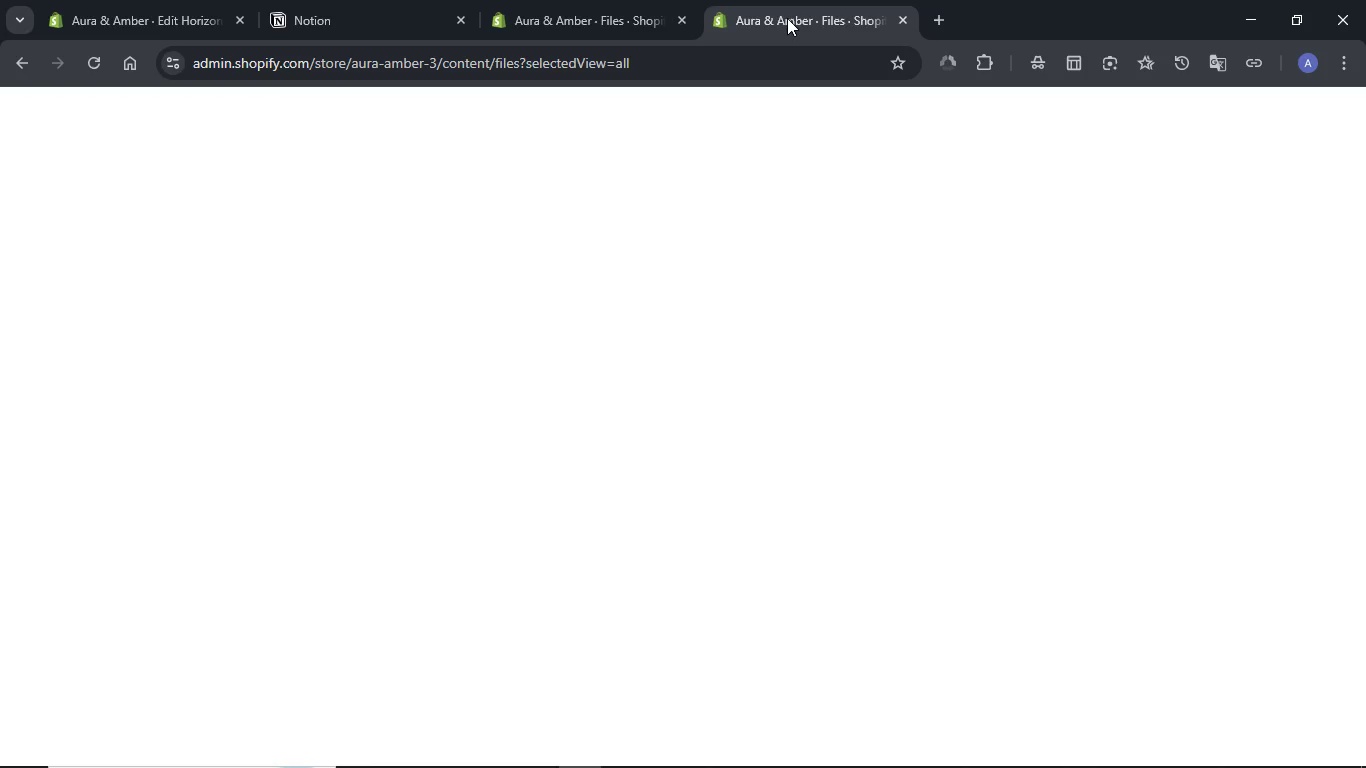 
left_click([215, 573])
 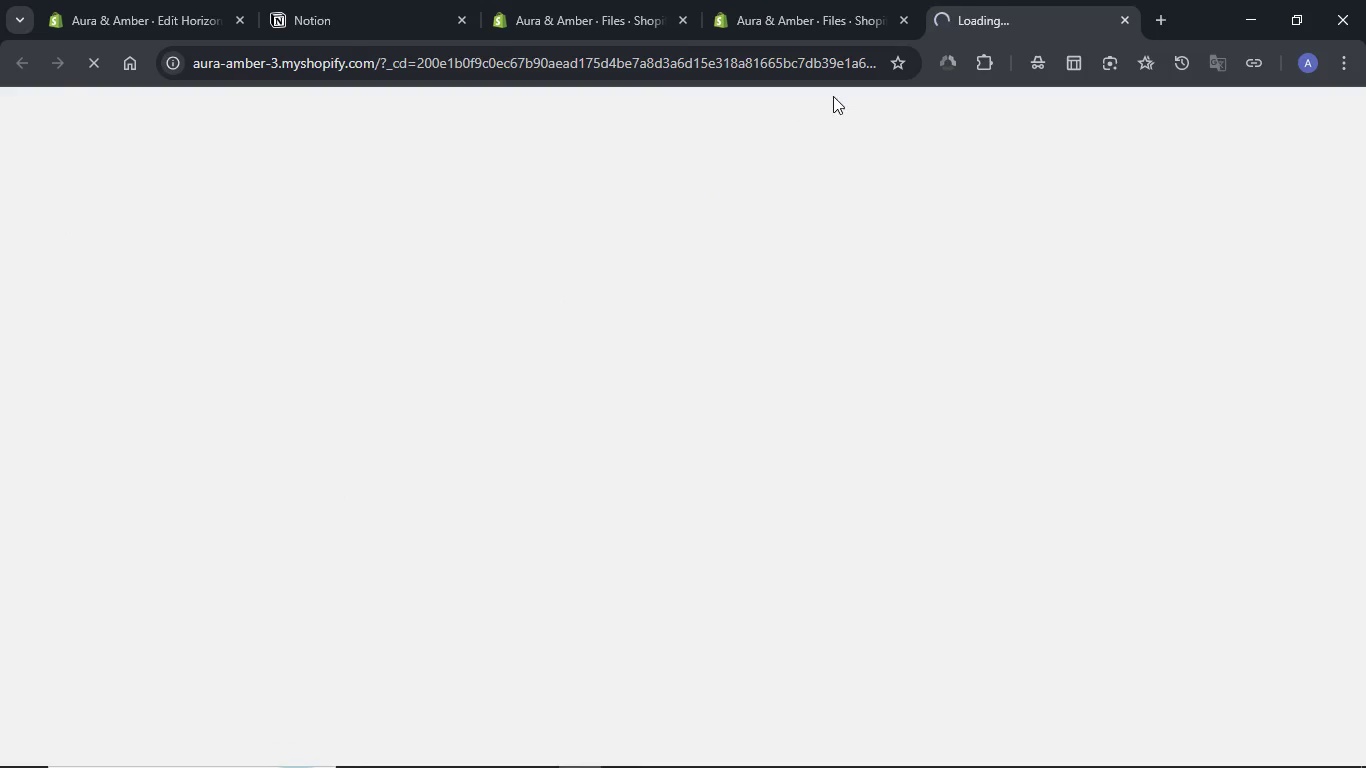 
left_click_drag(start_coordinate=[996, 13], to_coordinate=[335, 1])
 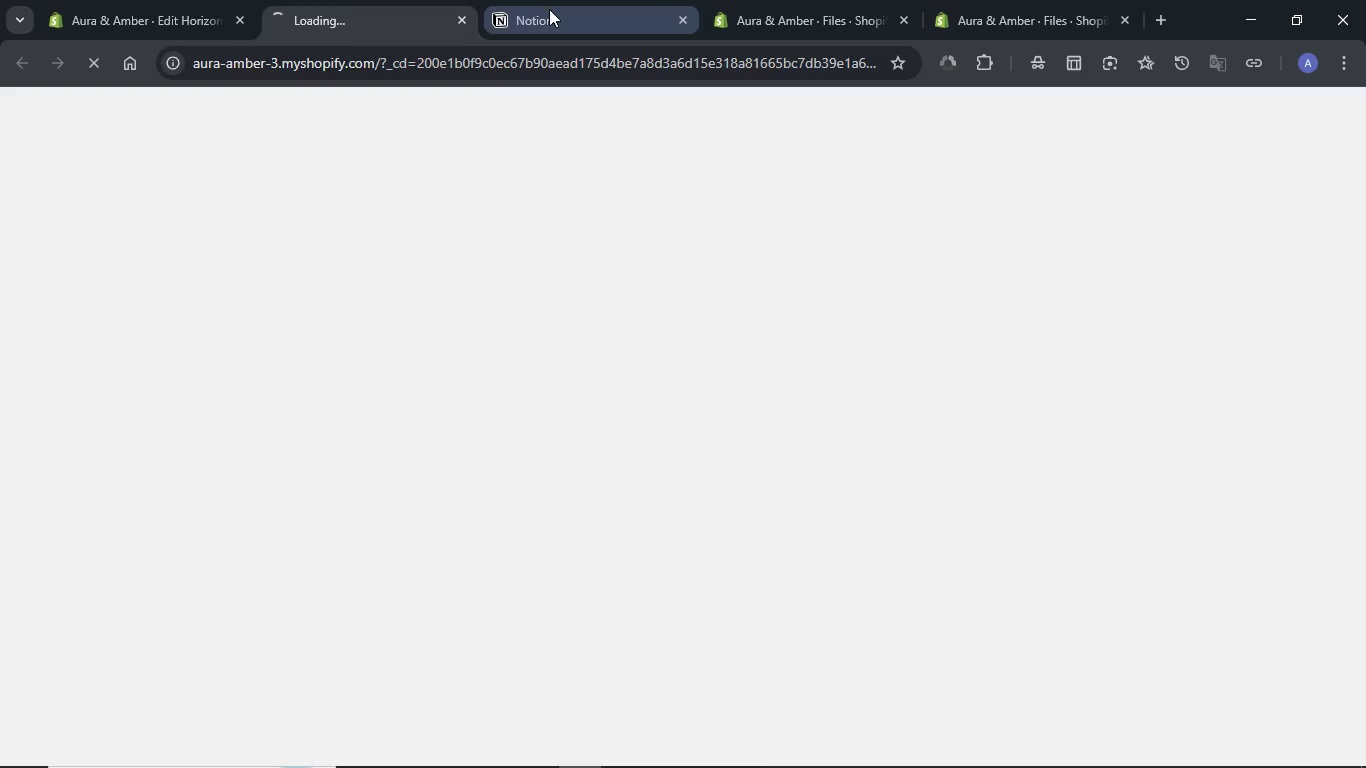 
left_click([549, 9])
 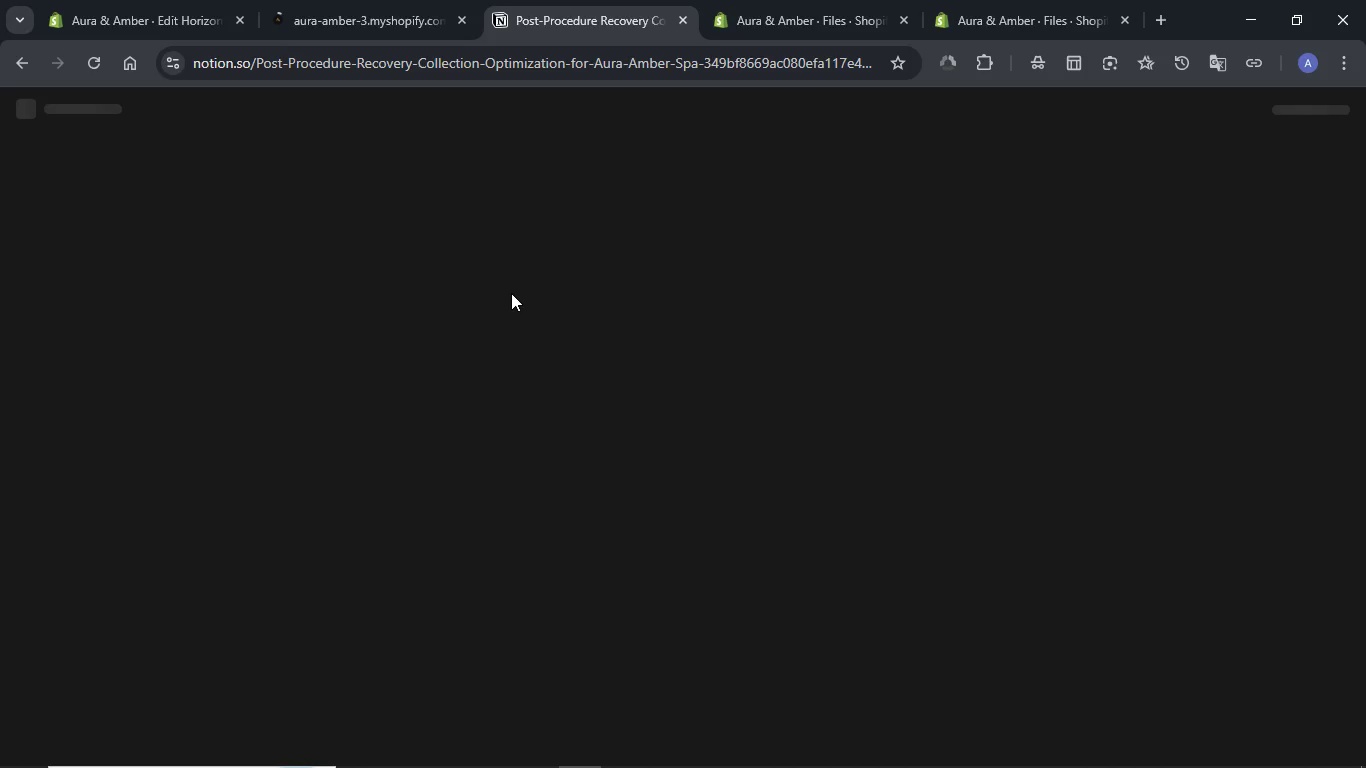 
wait(6.61)
 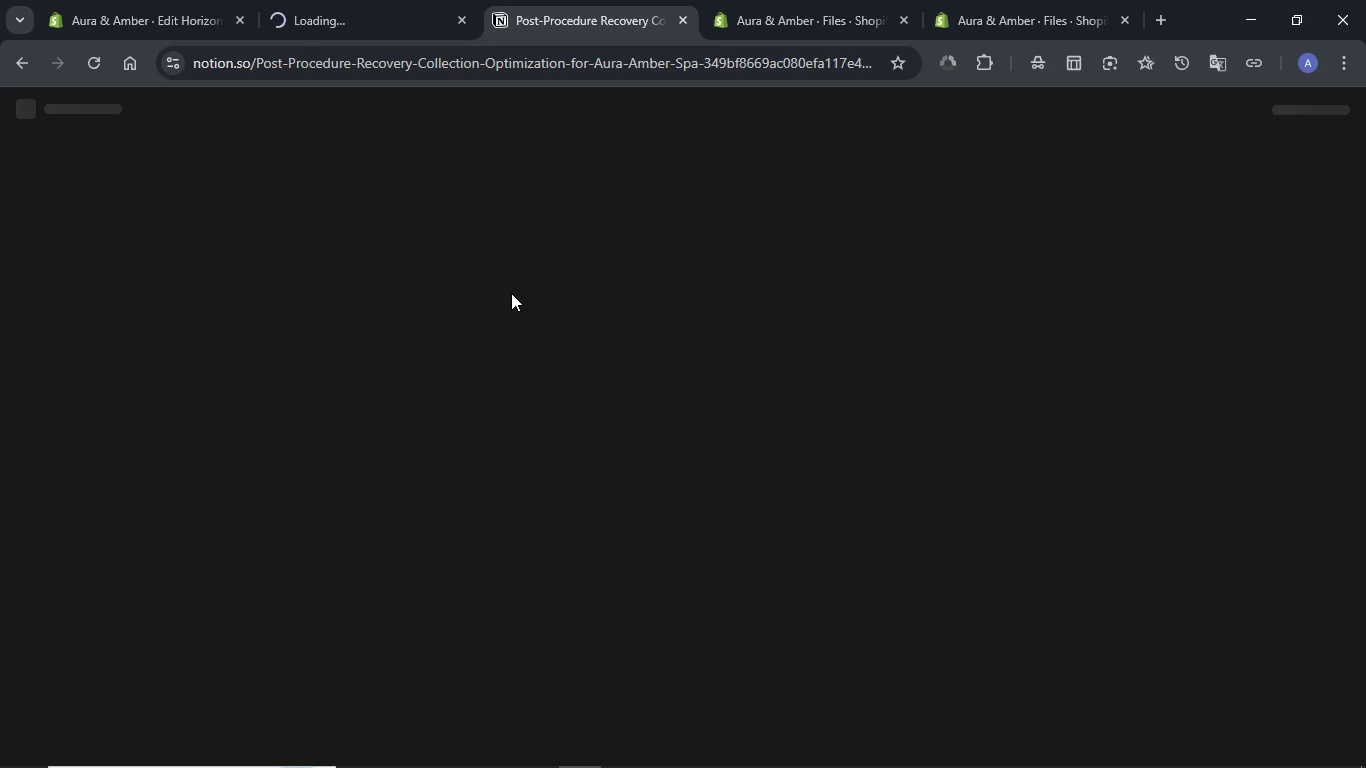 
scroll: coordinate [511, 293], scroll_direction: down, amount: 6.0
 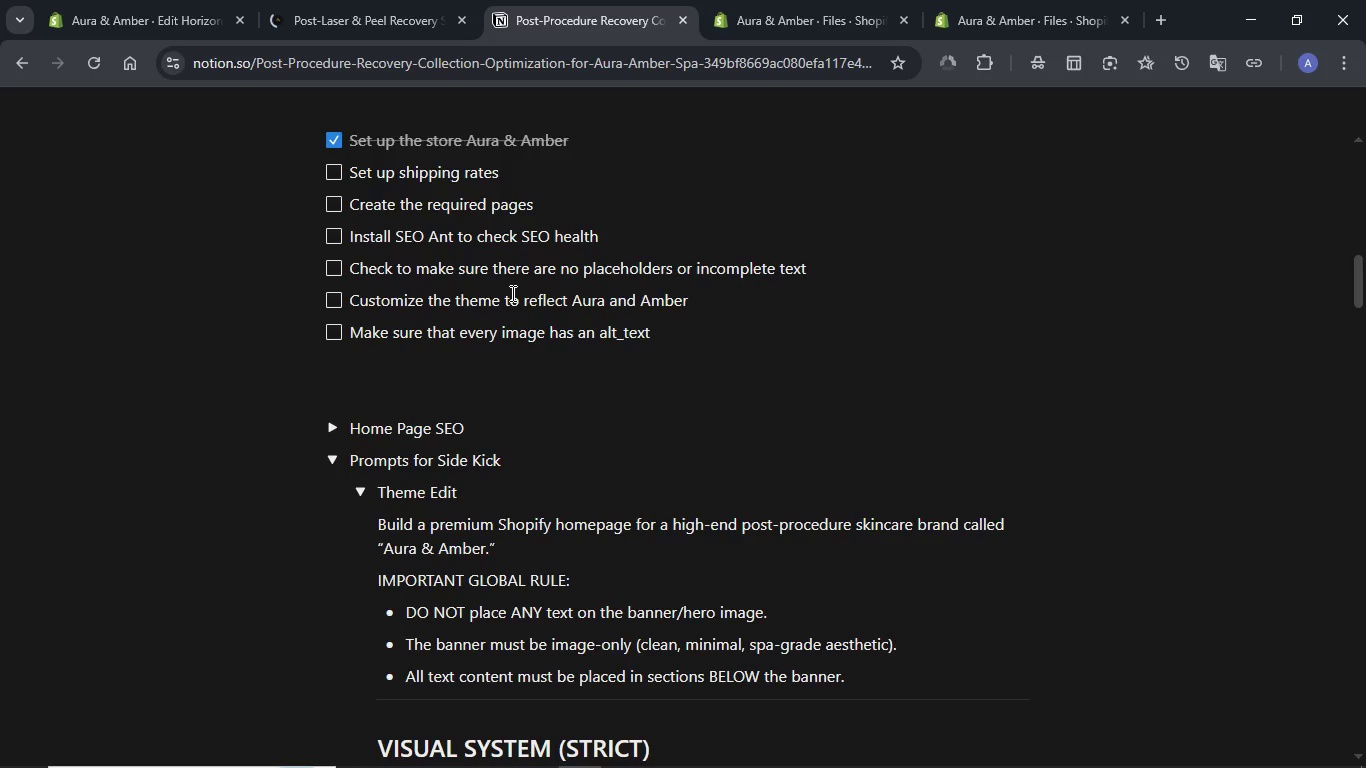 
scroll: coordinate [478, 268], scroll_direction: up, amount: 2.0
 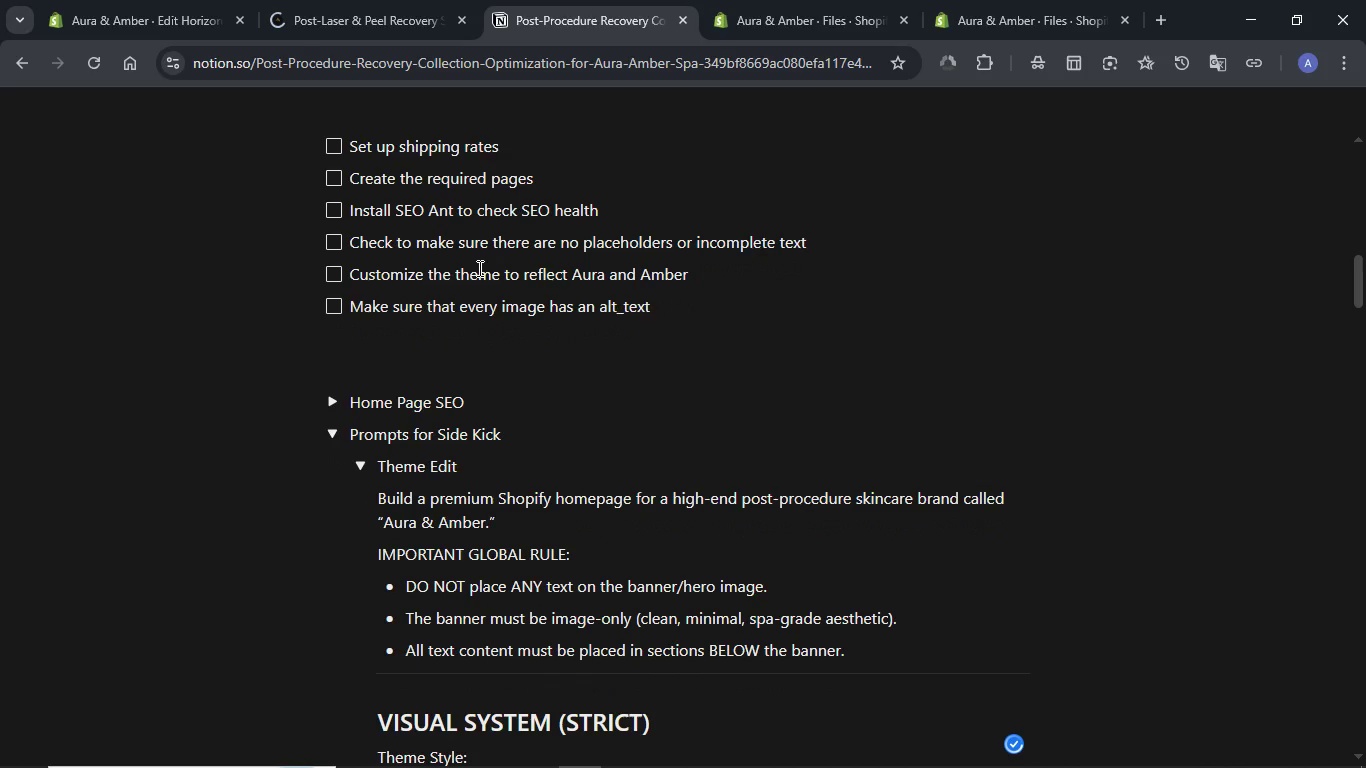 
left_click([363, 366])
 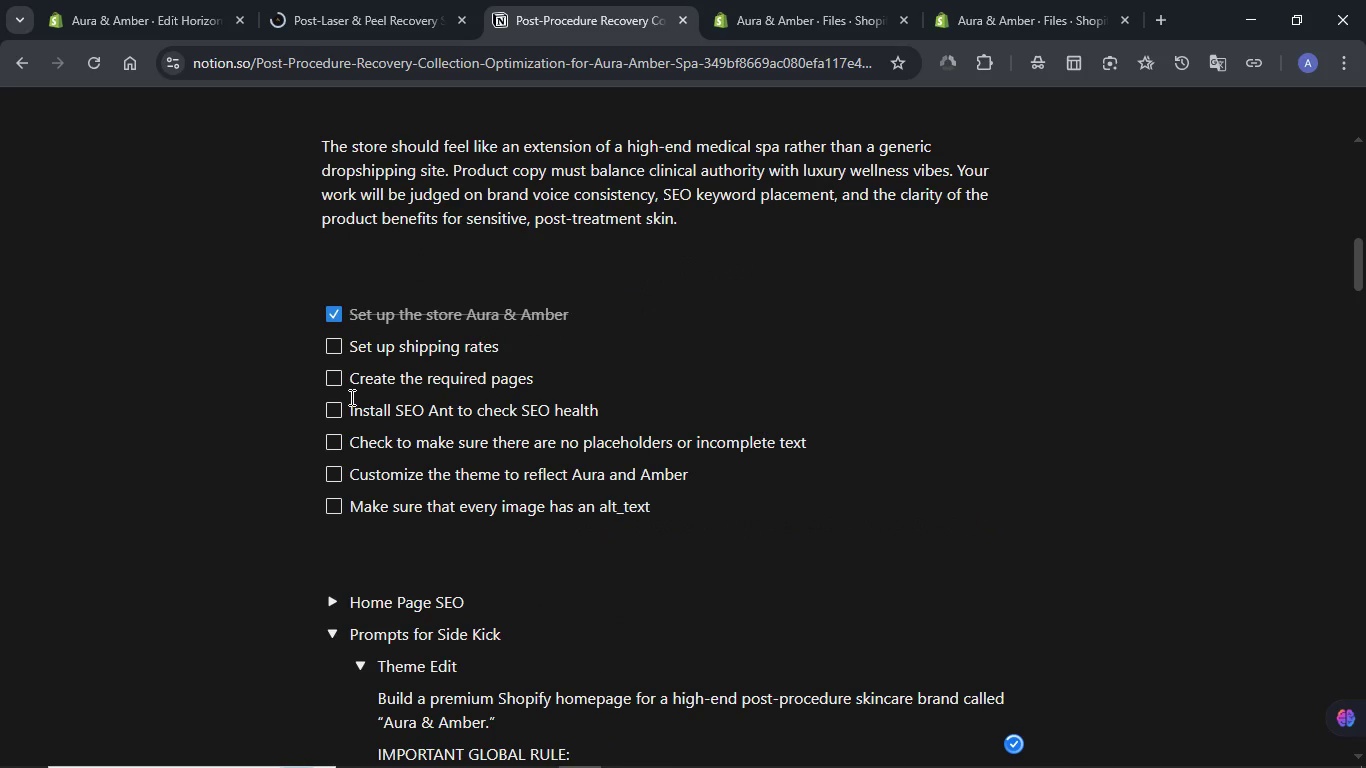 
scroll: coordinate [338, 470], scroll_direction: down, amount: 3.0
 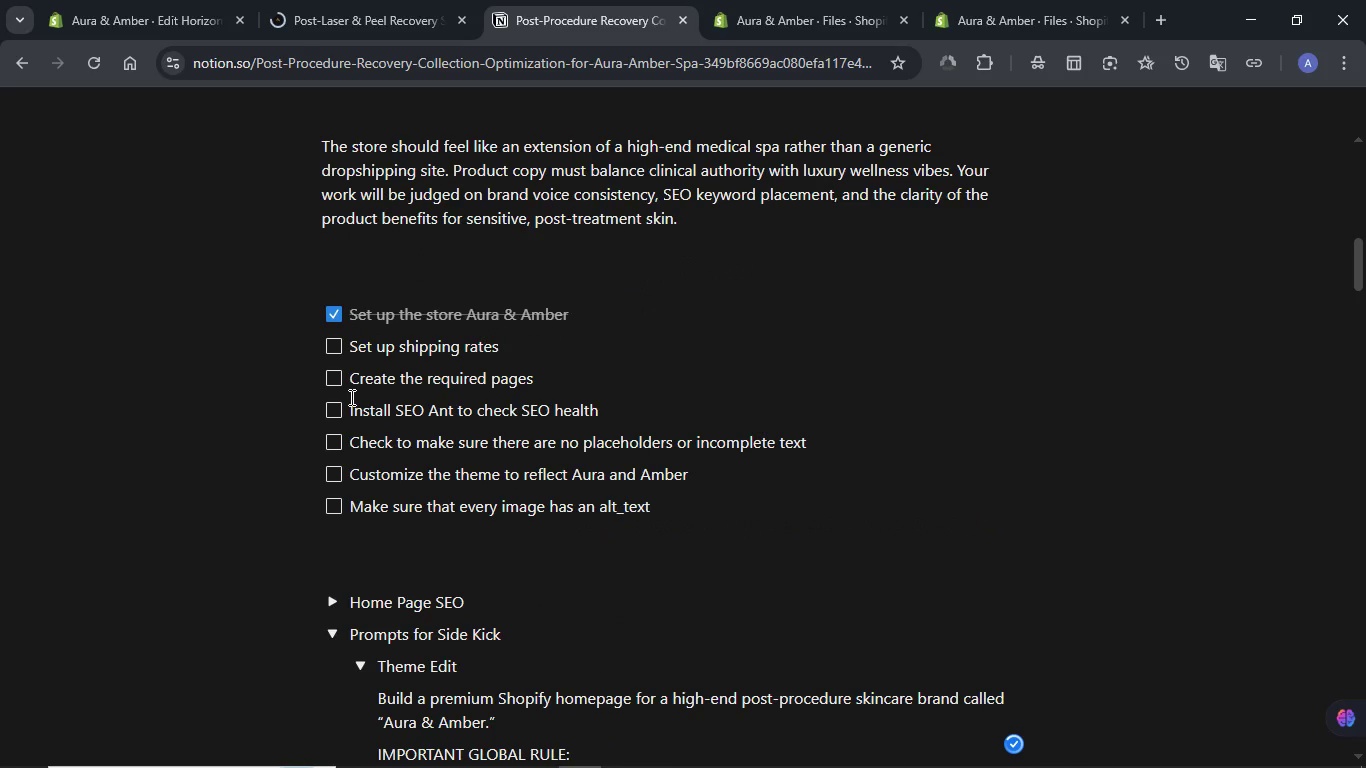 
left_click([330, 331])
 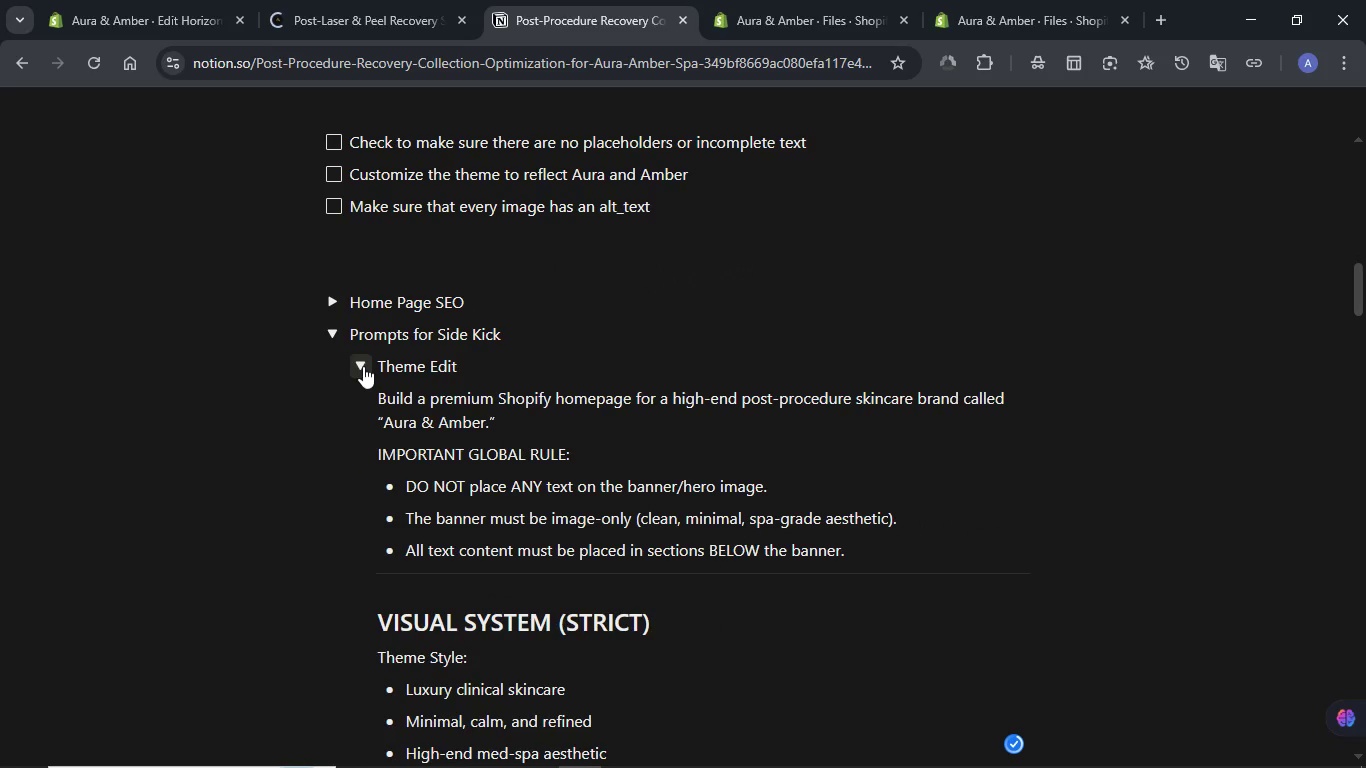 
left_click([839, 2])
 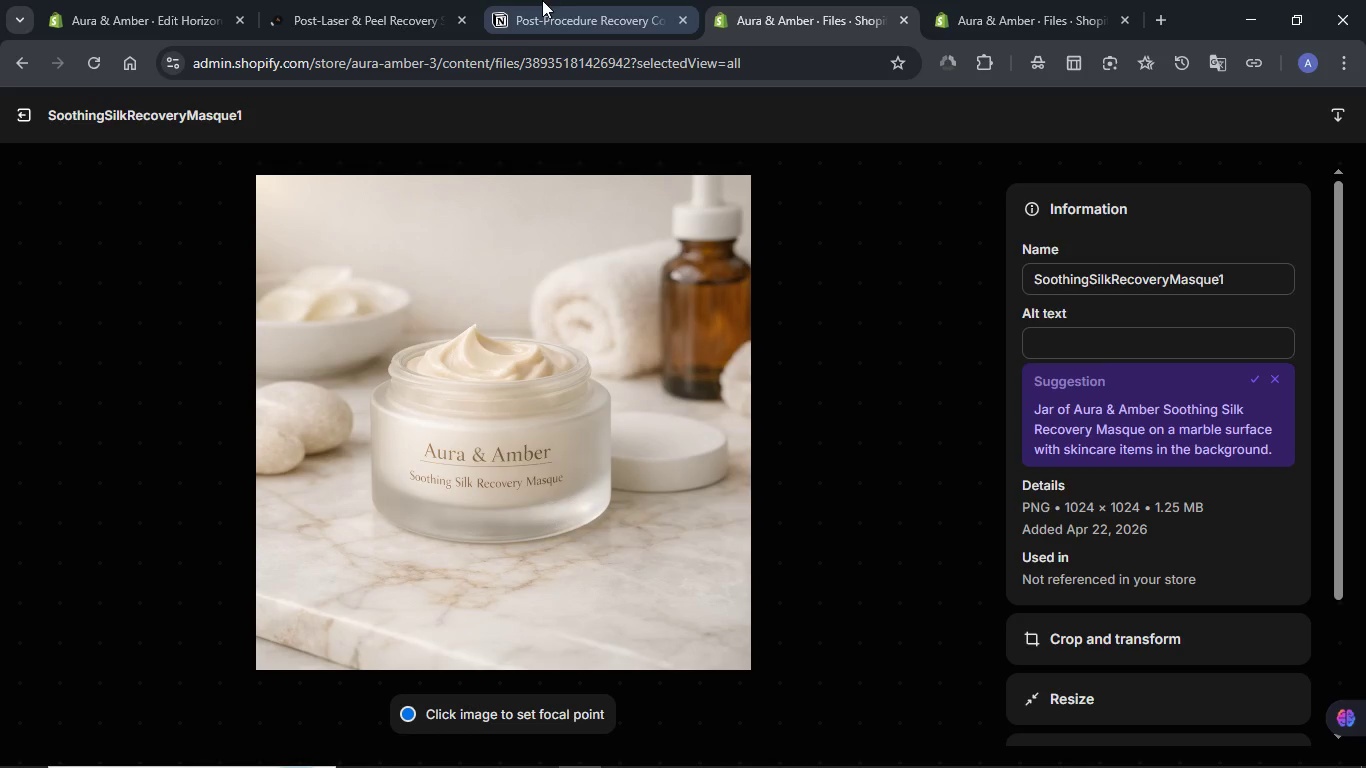 
left_click([540, 4])
 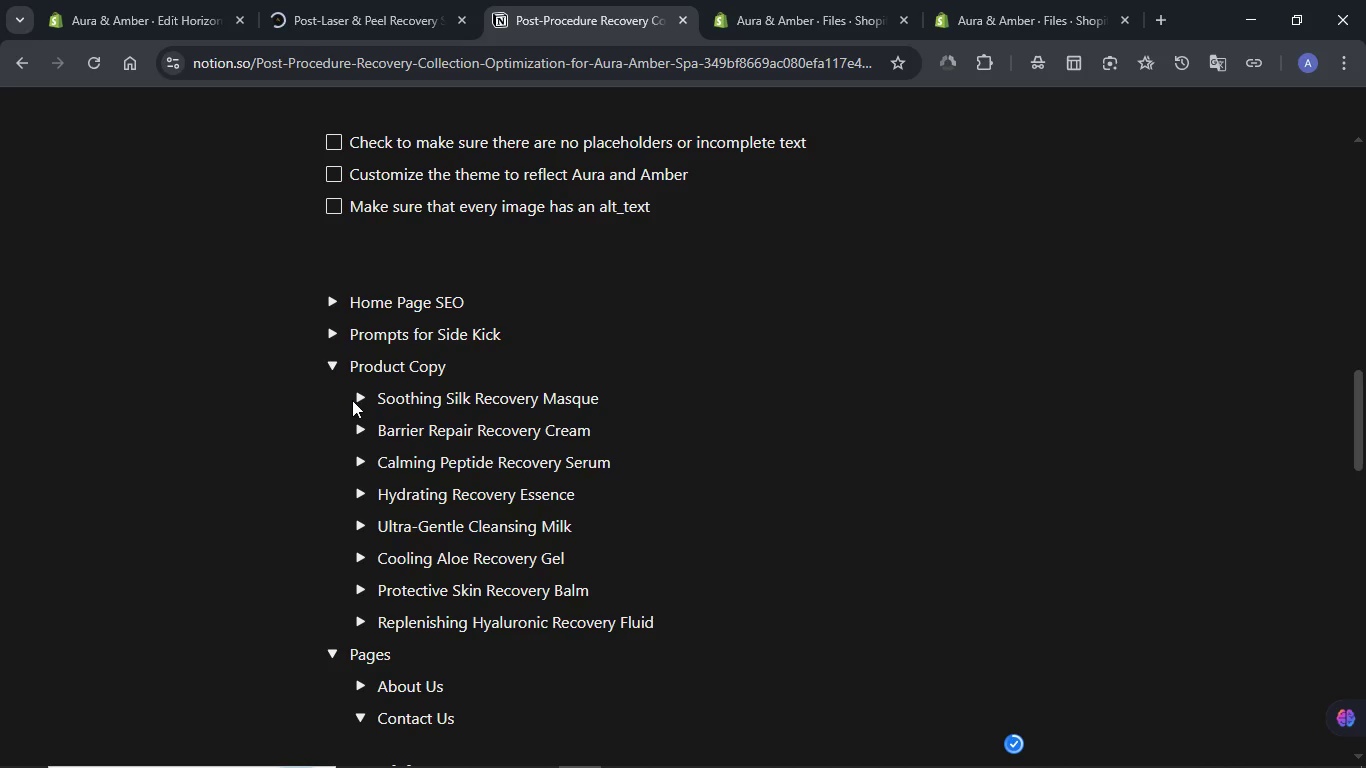 
left_click([353, 396])
 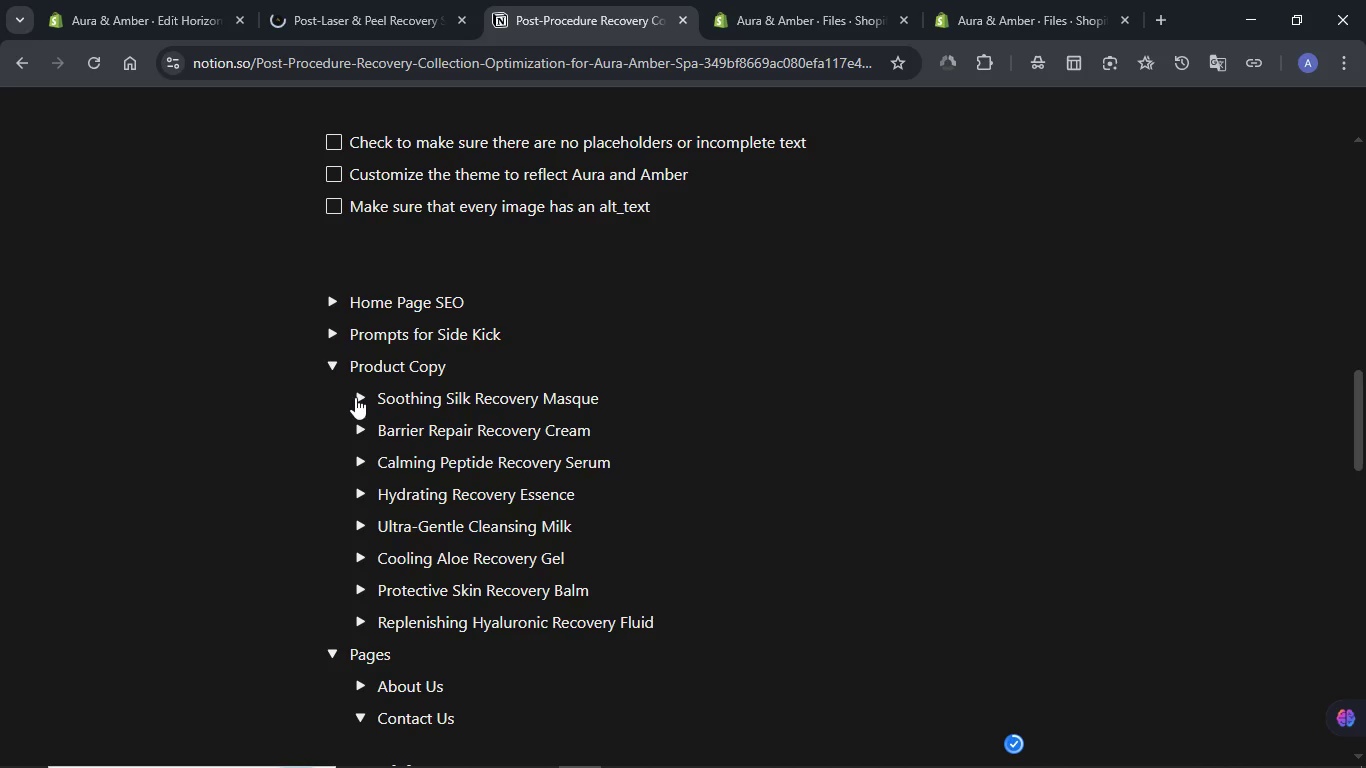 
left_click([355, 397])
 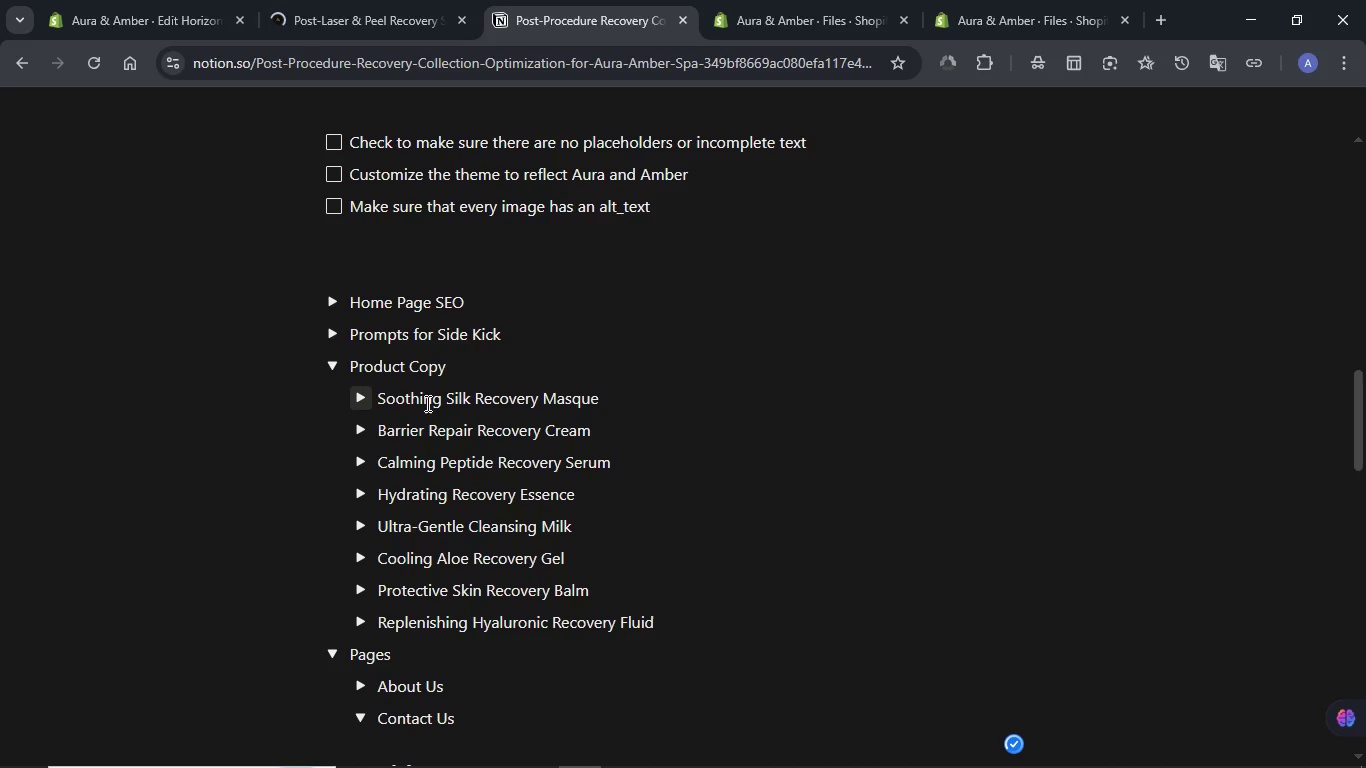 
left_click([359, 396])
 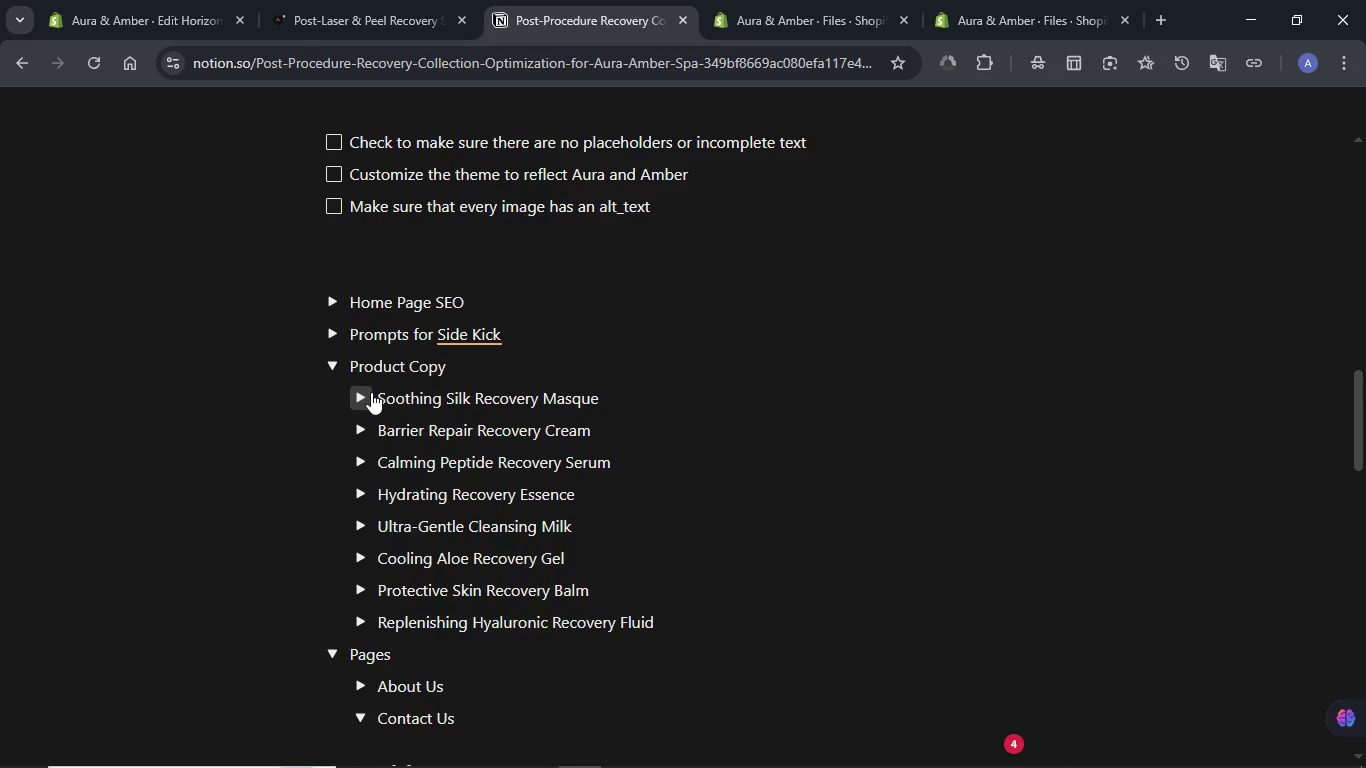 
scroll: coordinate [695, 394], scroll_direction: down, amount: 11.0
 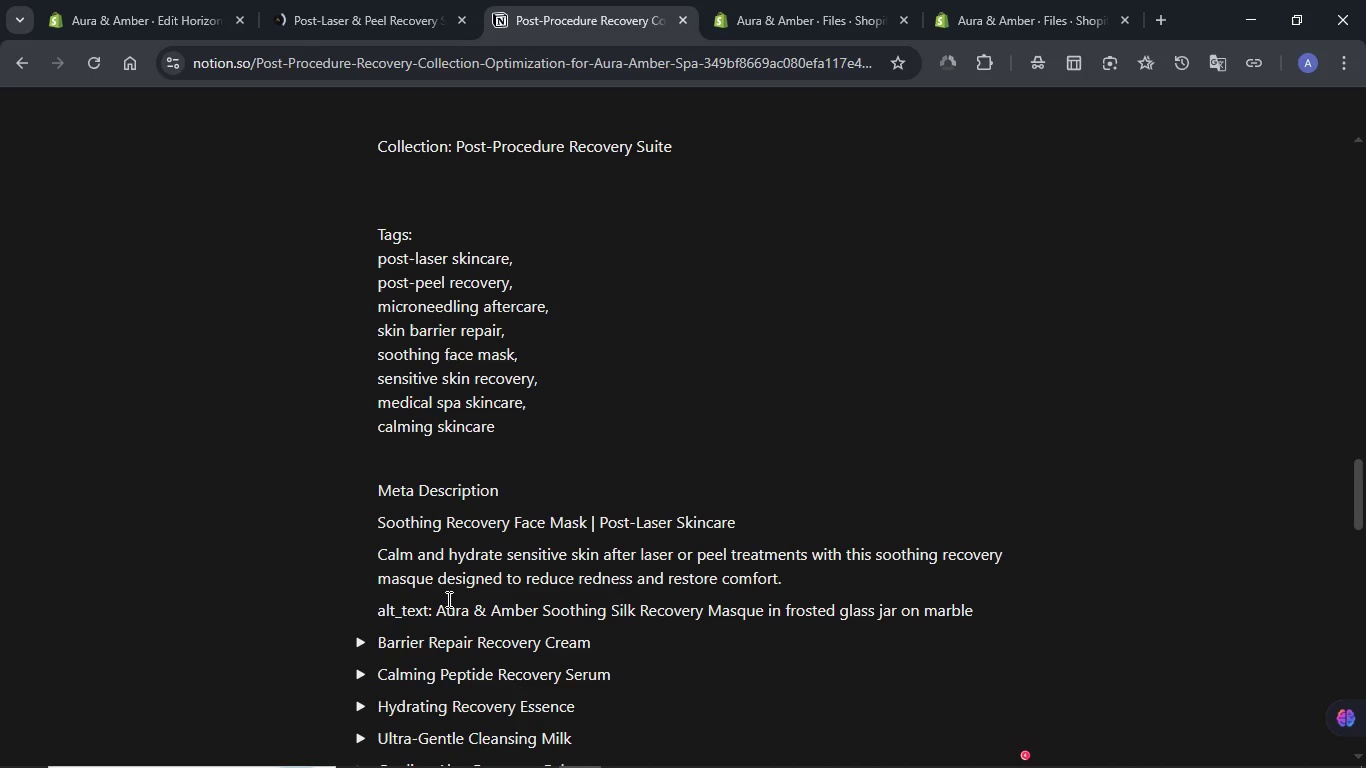 
left_click_drag(start_coordinate=[437, 606], to_coordinate=[1011, 610])
 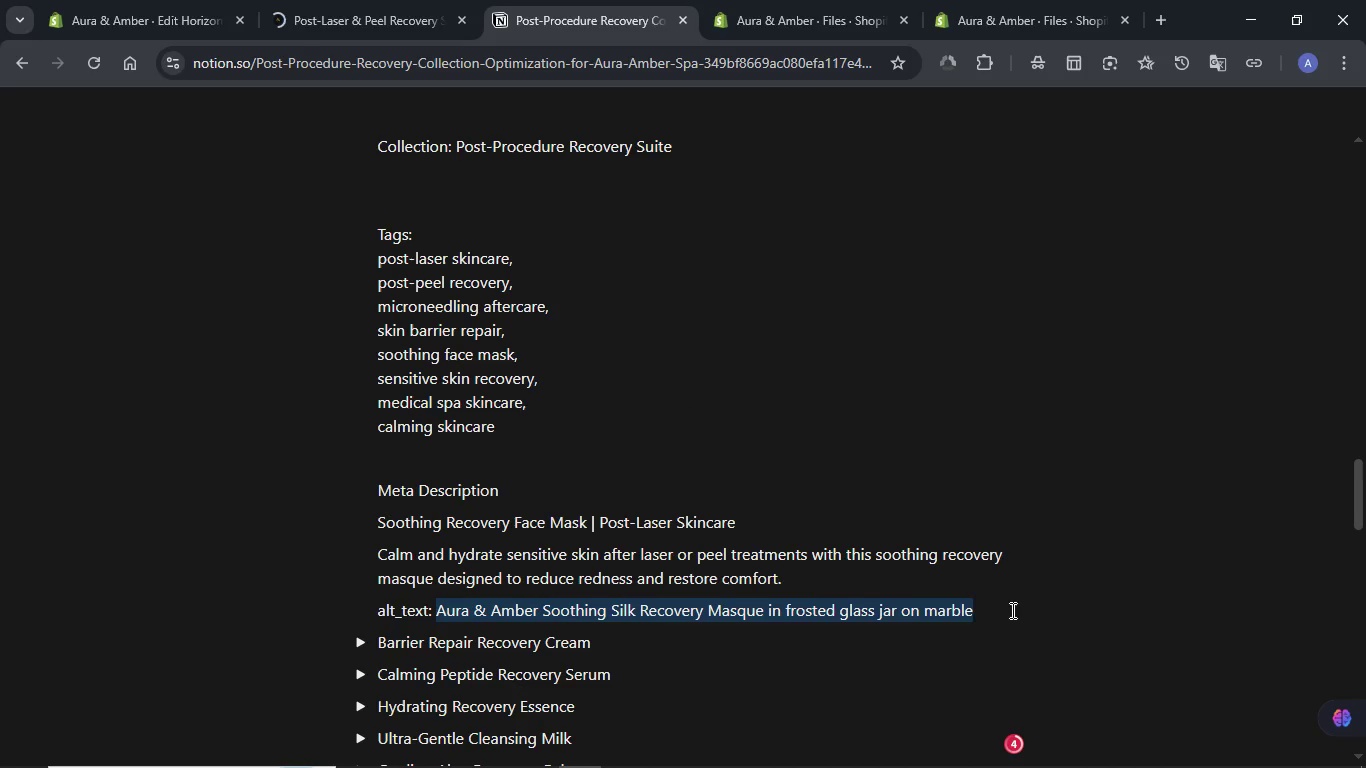 
key(Control+C)
 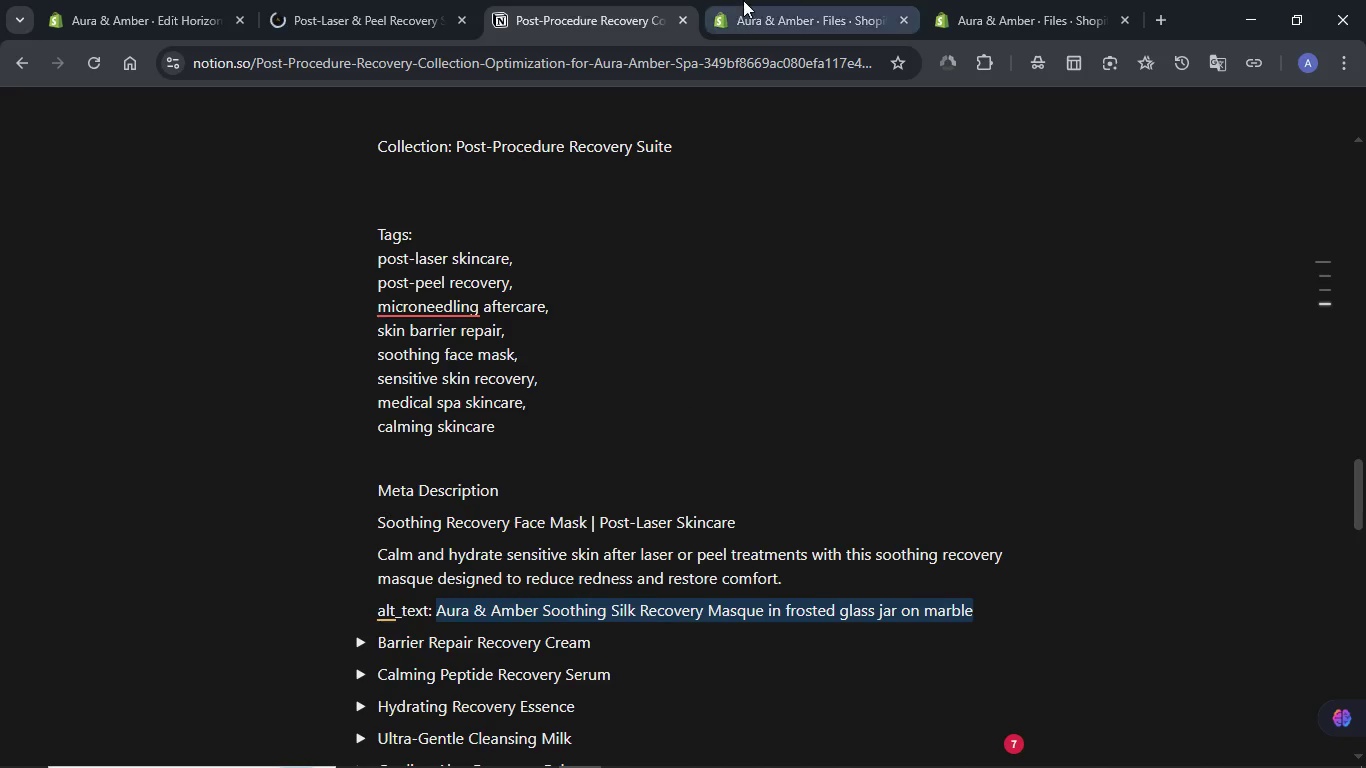 
left_click([743, 0])
 